 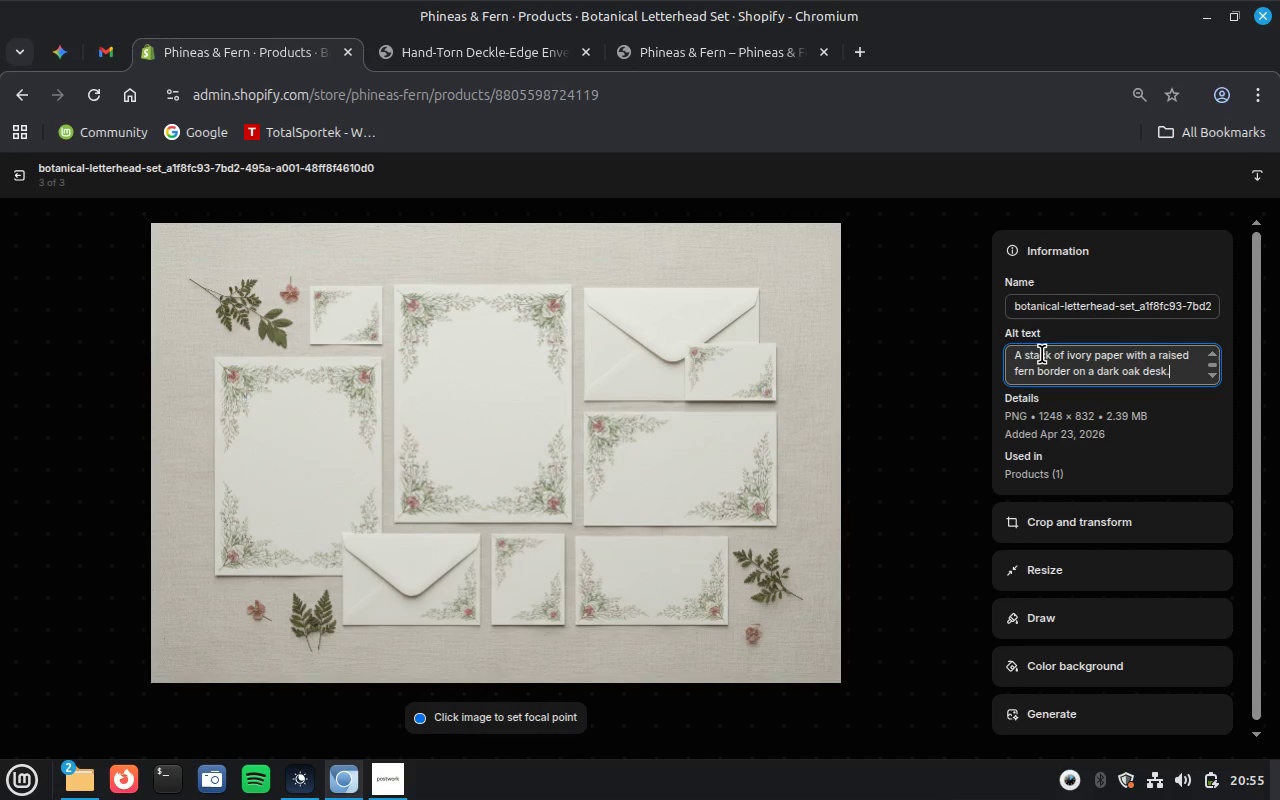 
left_click([1218, 177])
 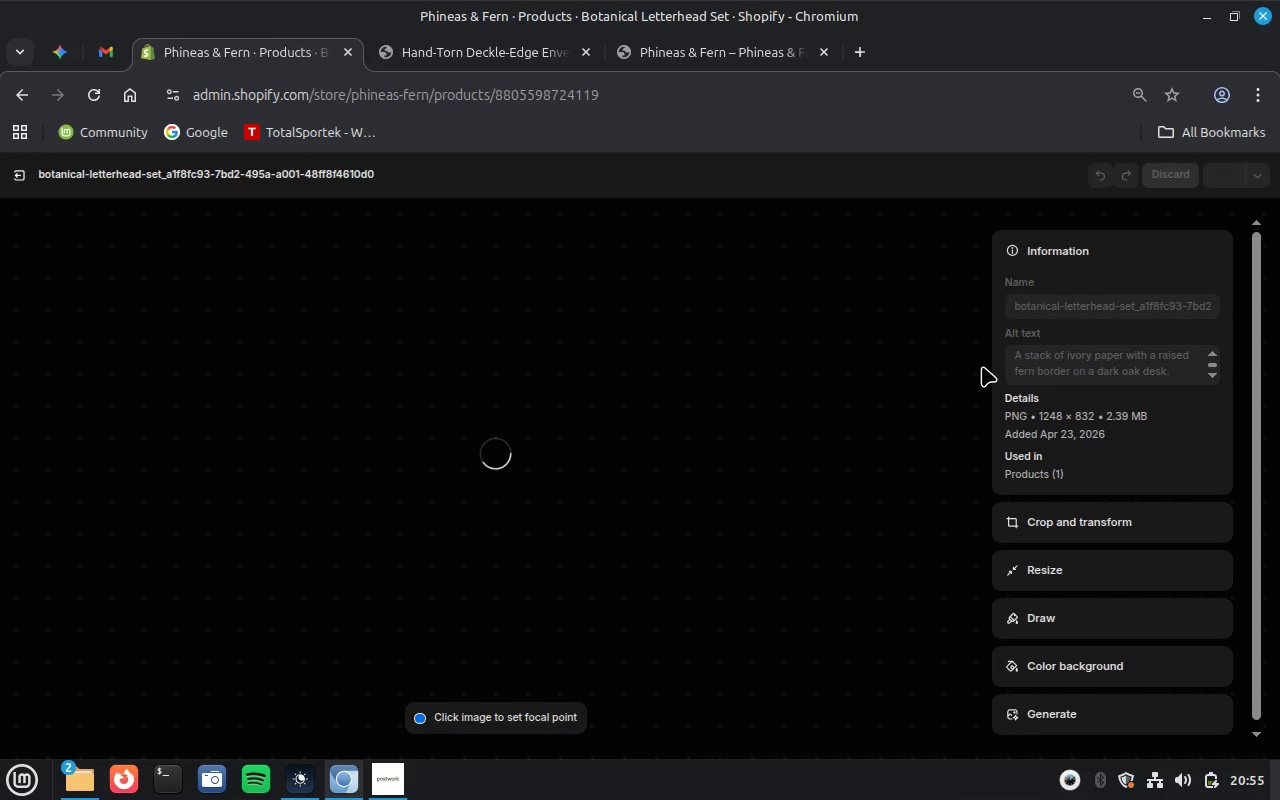 
mouse_move([956, 419])
 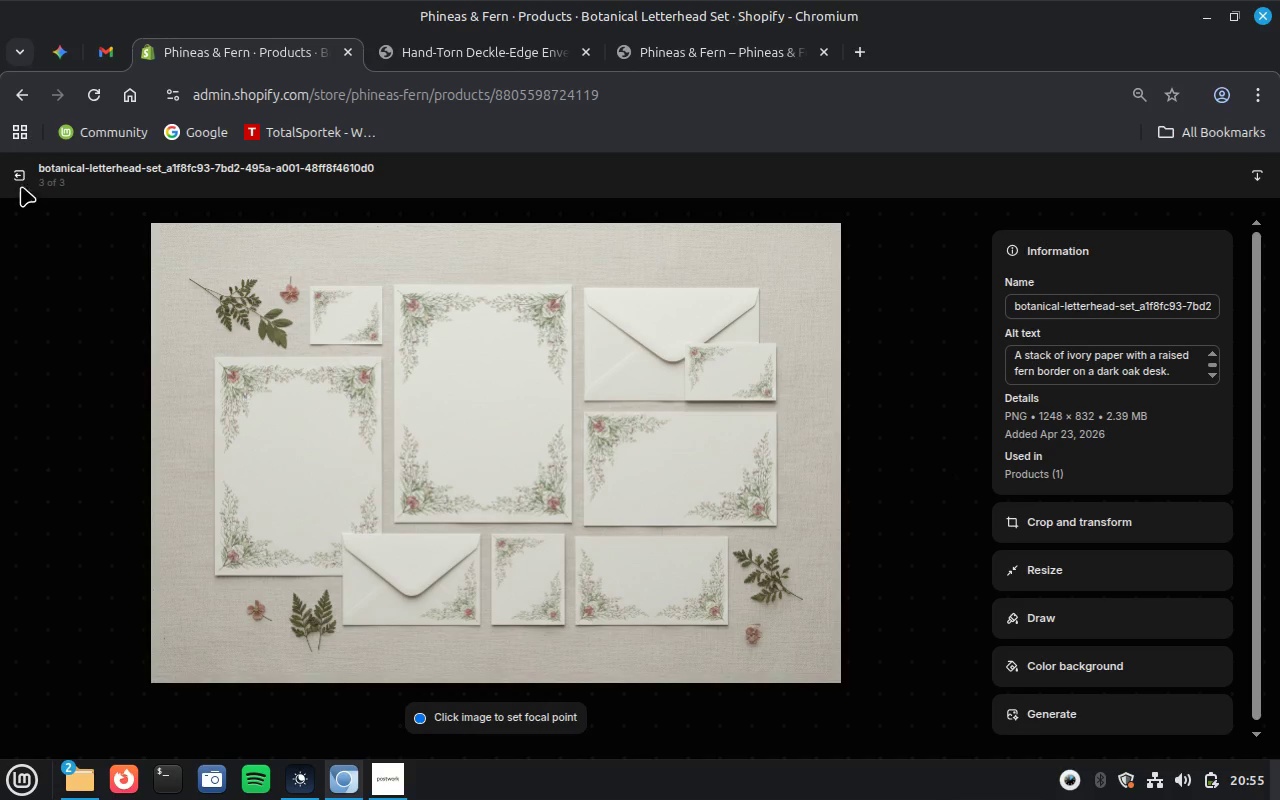 
left_click([19, 176])
 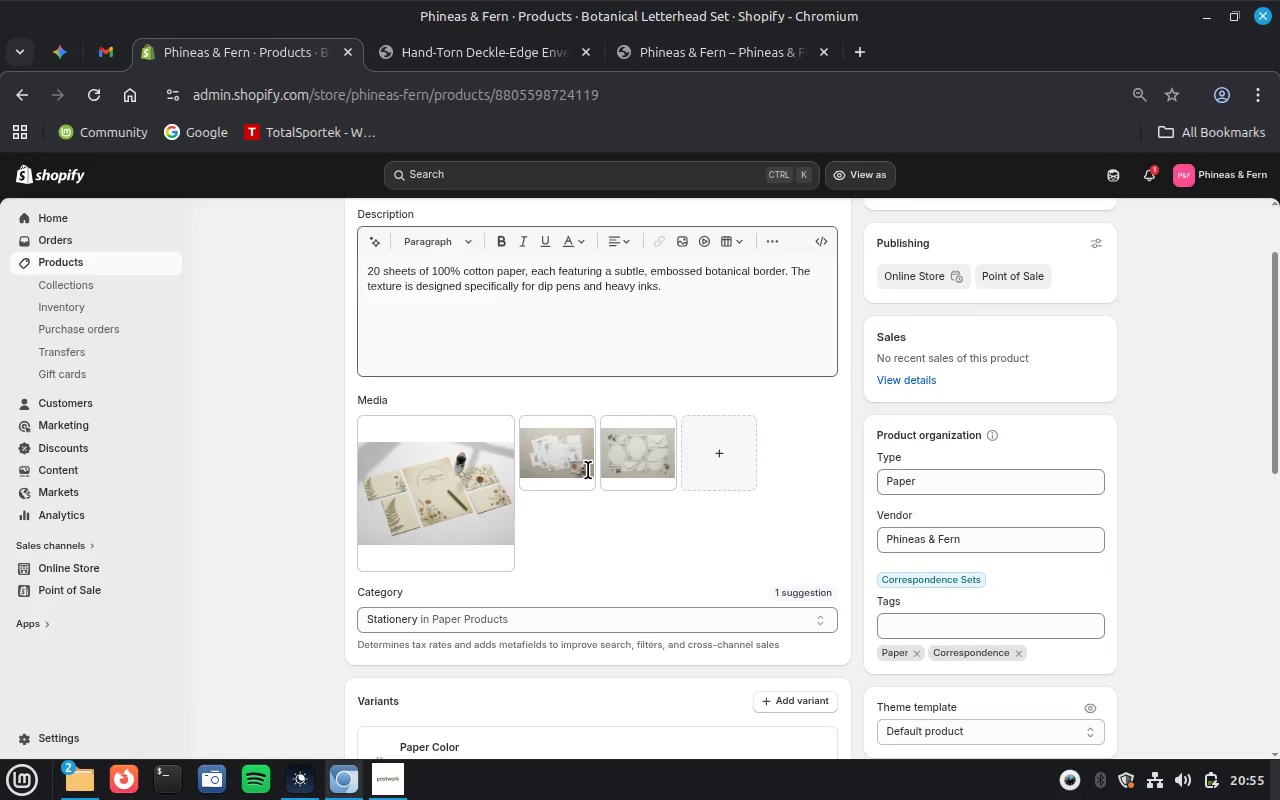 
scroll: coordinate [588, 470], scroll_direction: none, amount: 0.0
 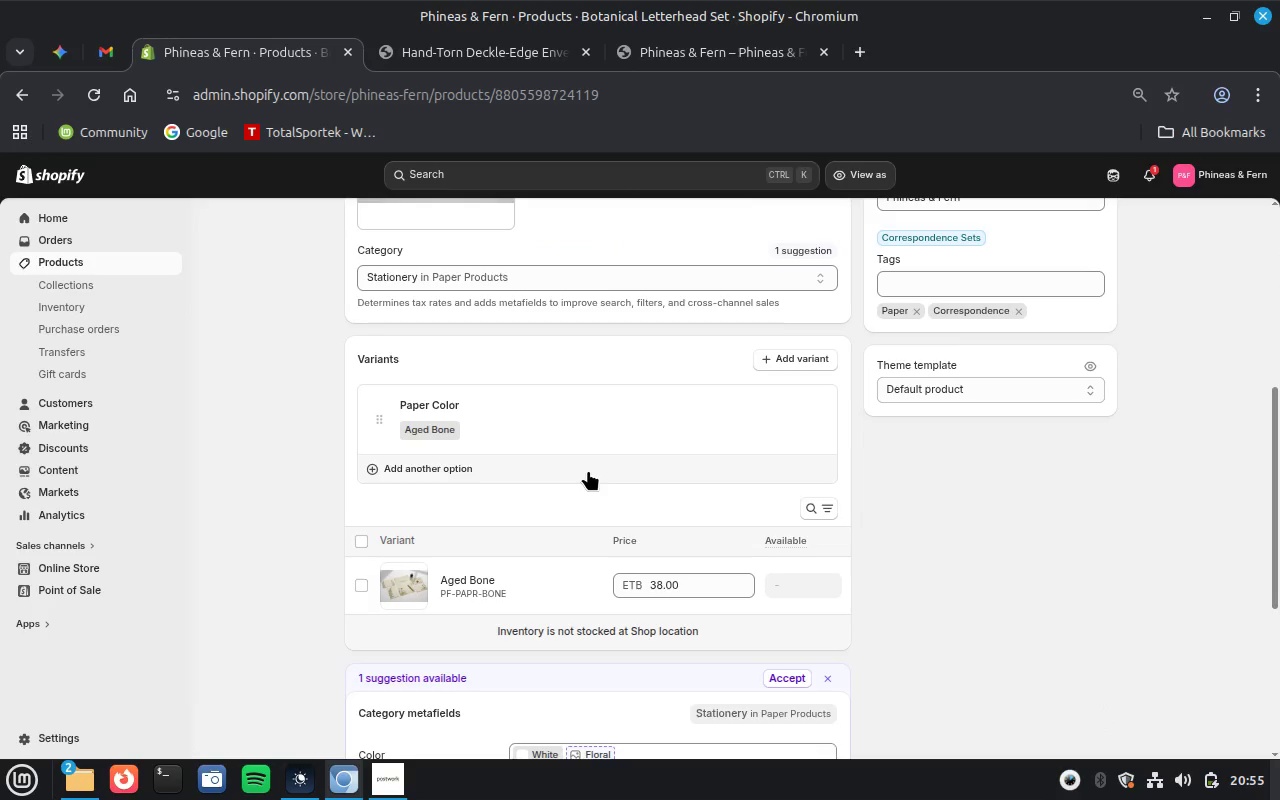 
scroll: coordinate [588, 470], scroll_direction: up, amount: 9.0
 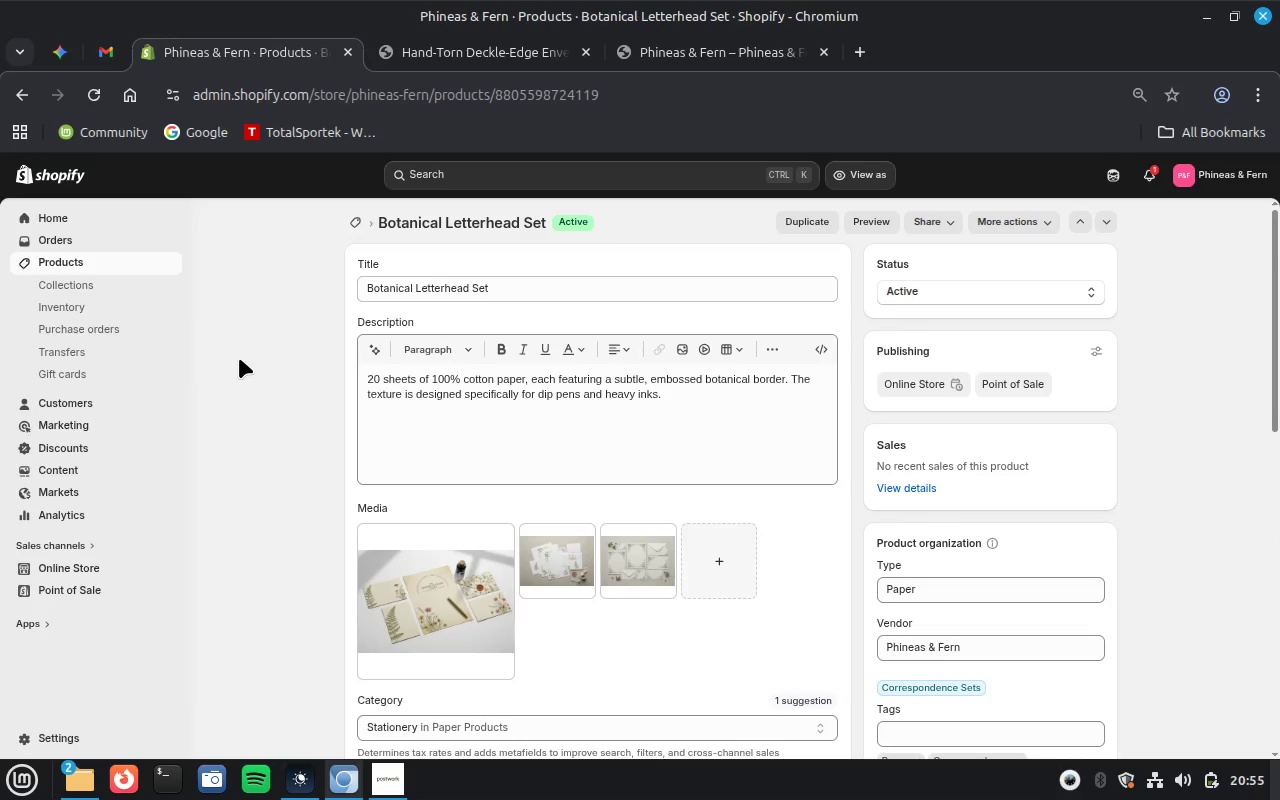 
left_click([425, 614])
 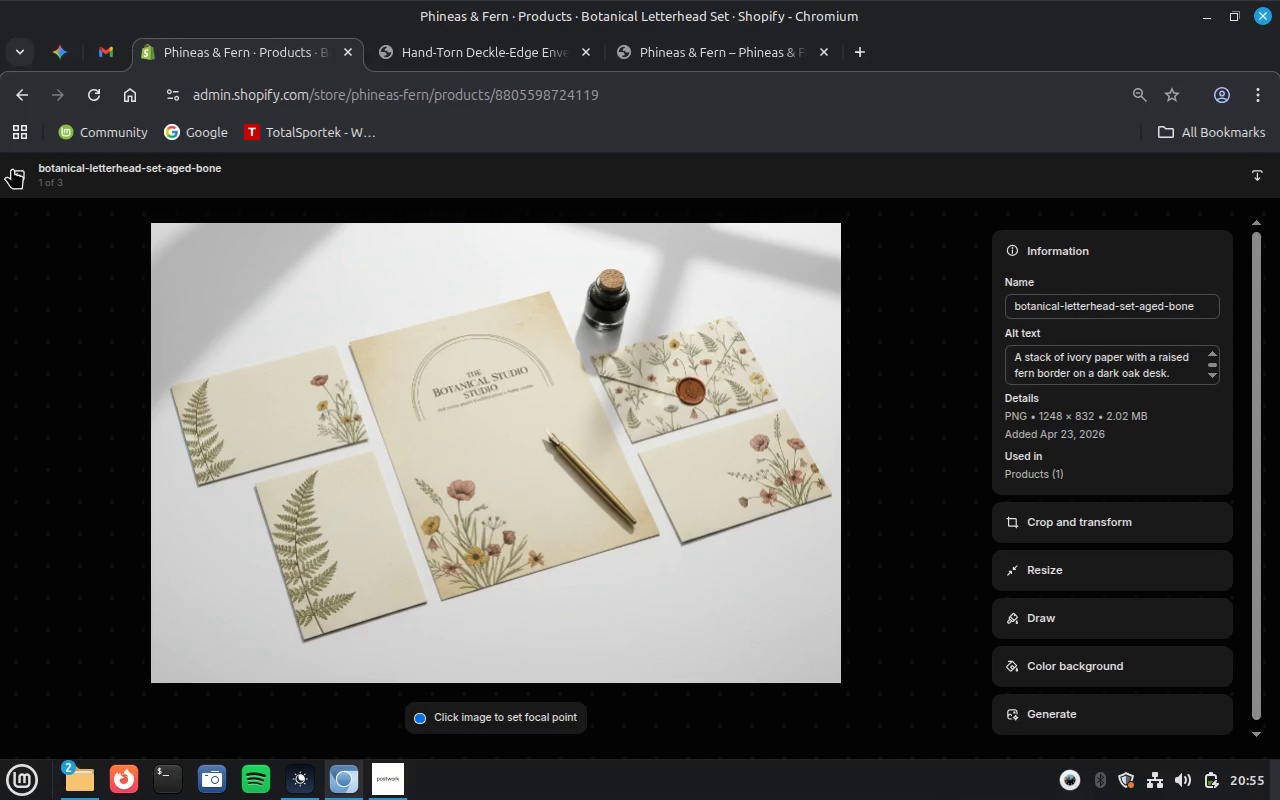 
left_click([18, 174])
 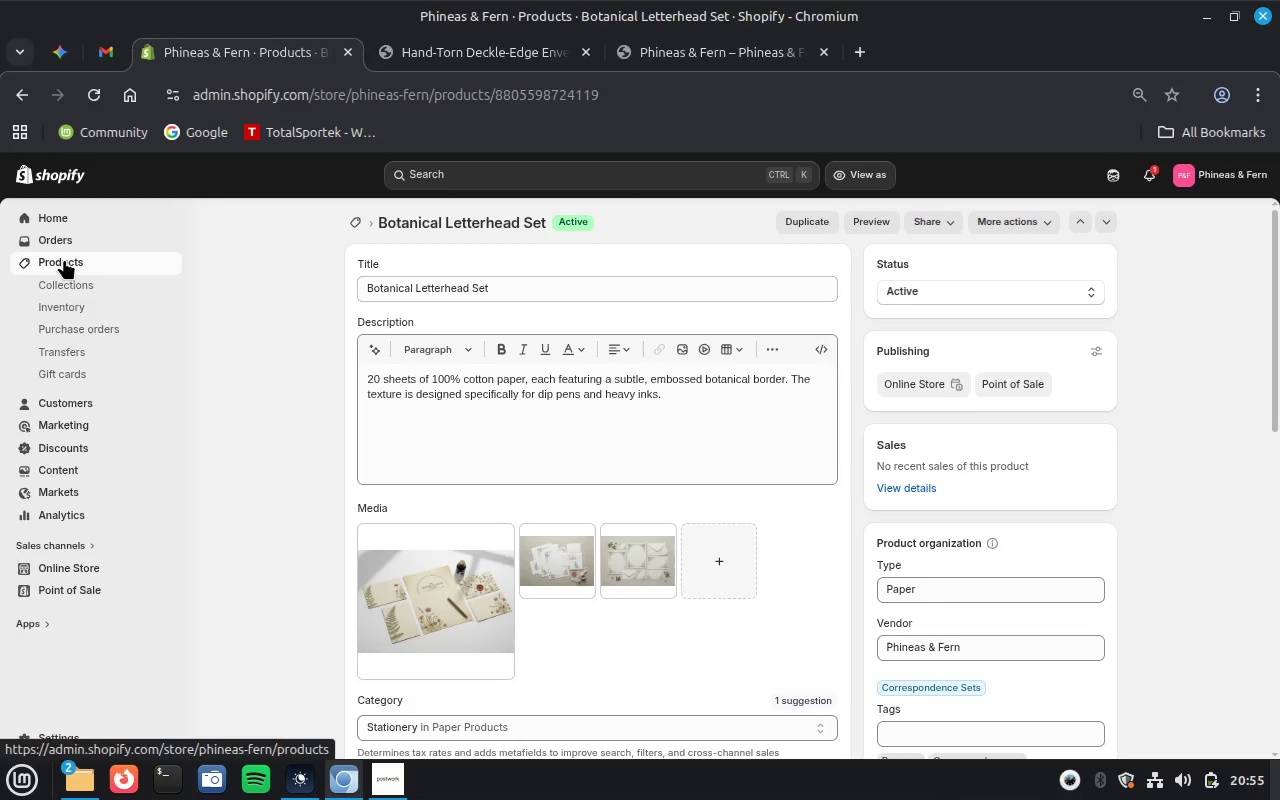 
left_click([64, 259])
 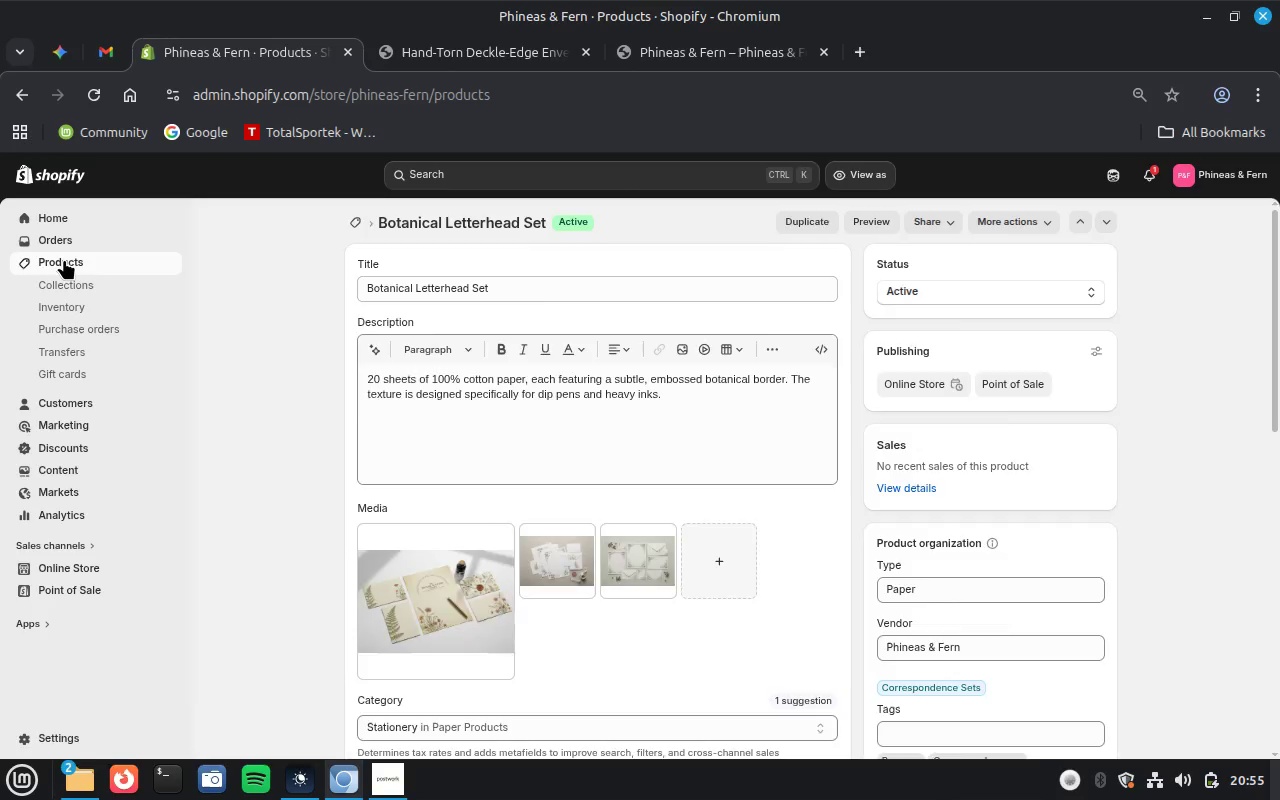 
wait(13.99)
 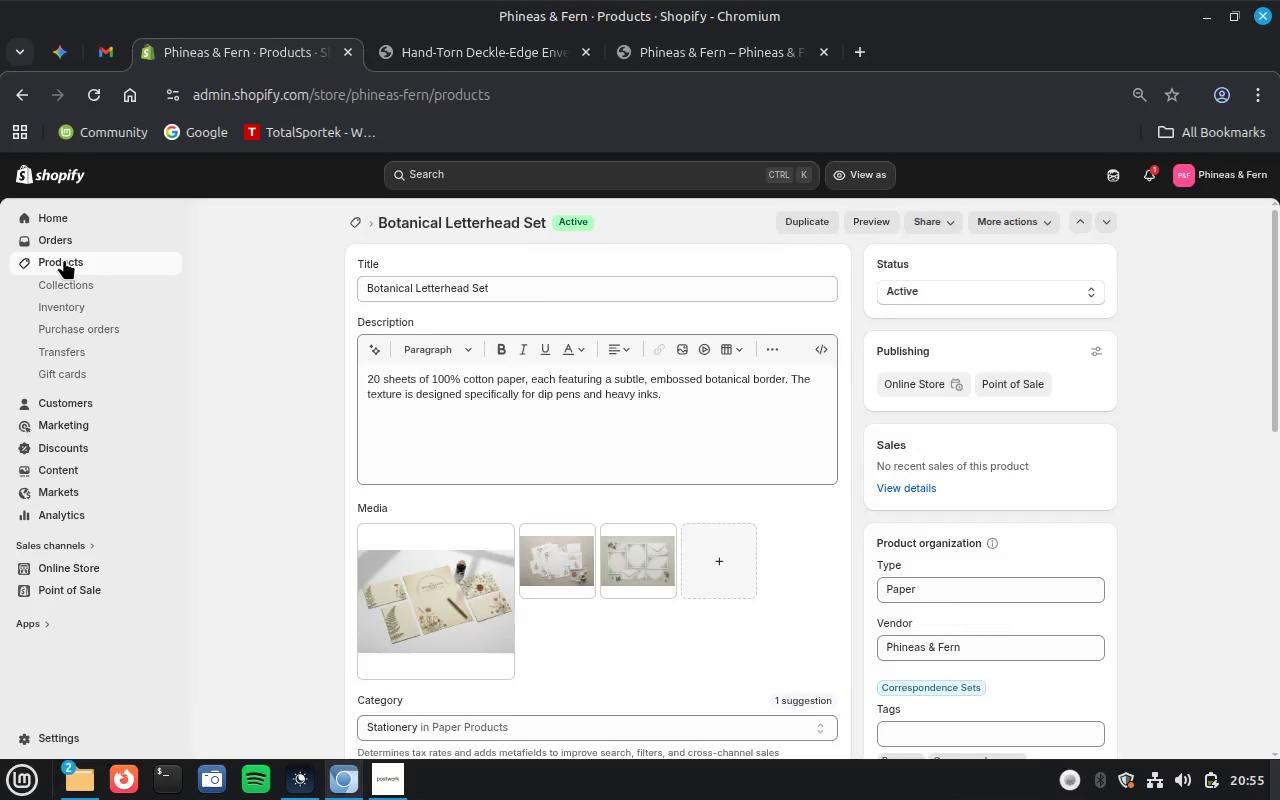 
left_click([335, 497])
 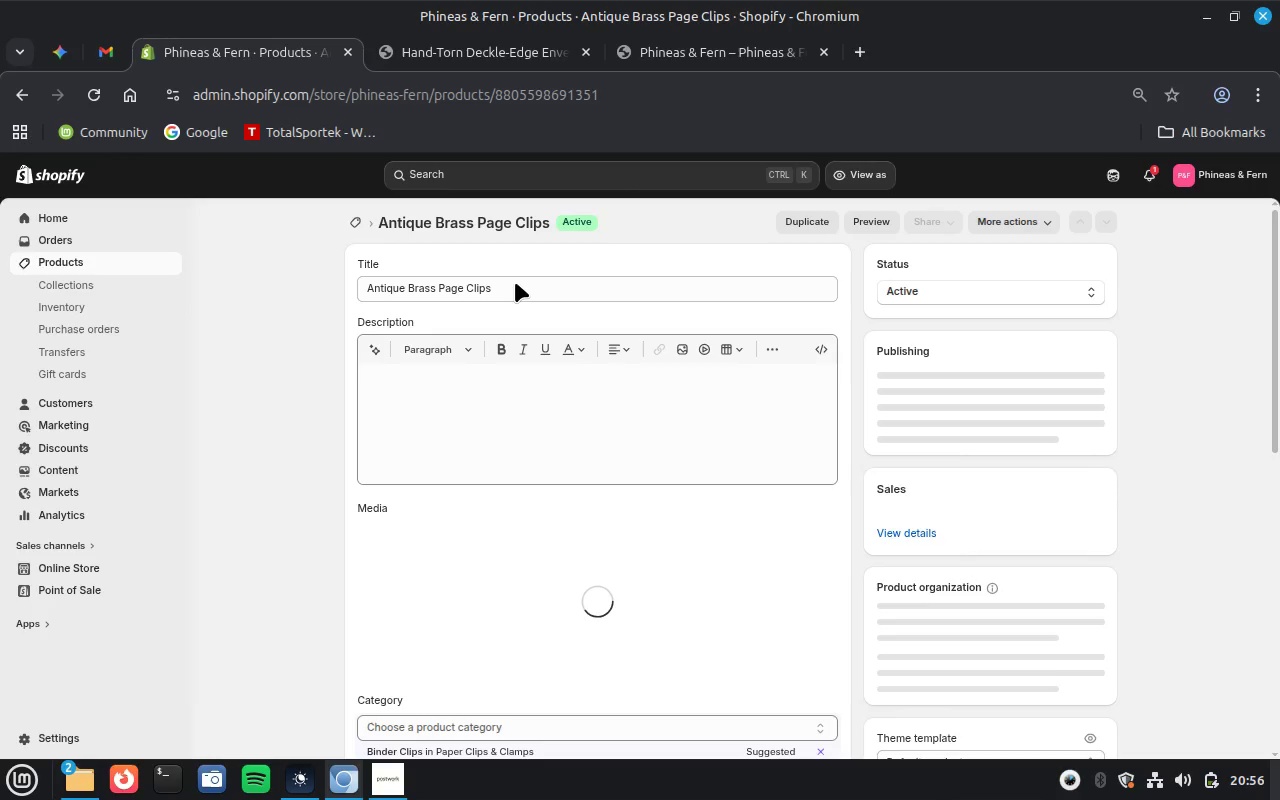 
wait(21.84)
 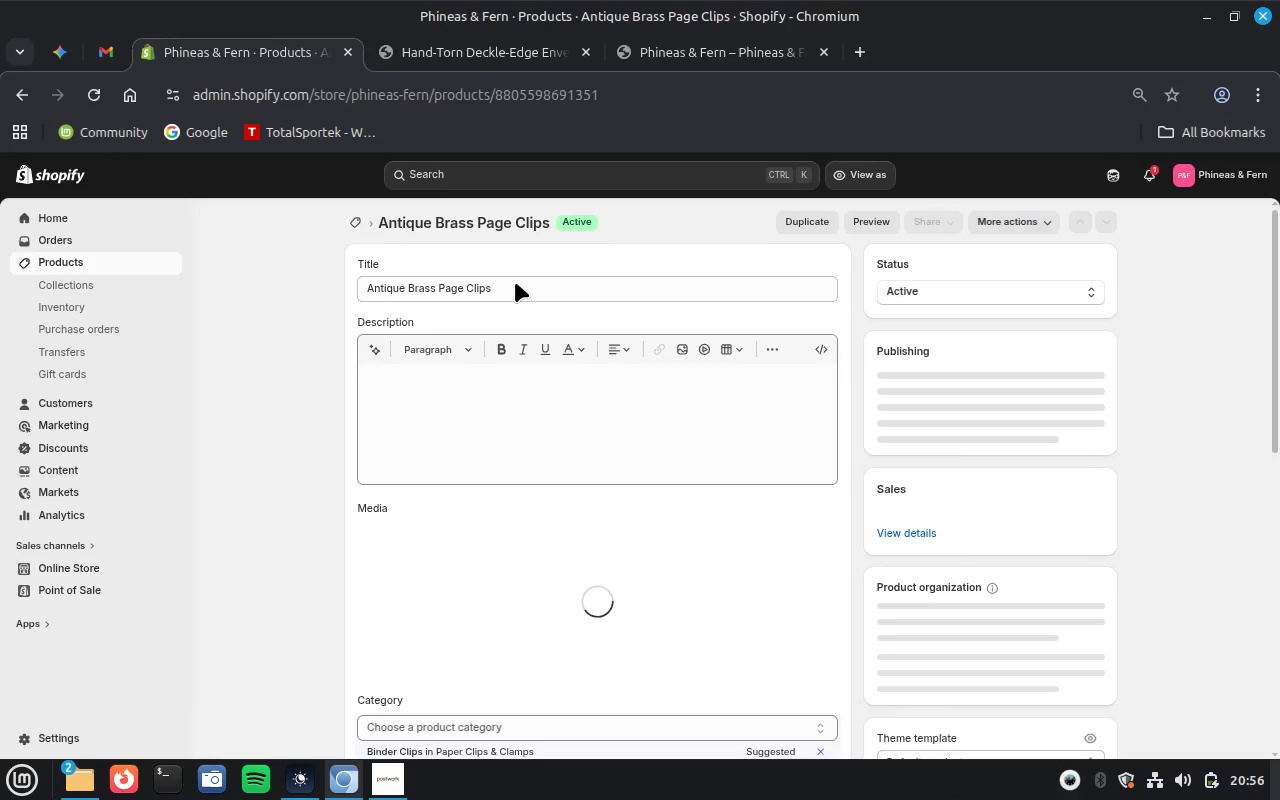 
left_click([515, 282])
 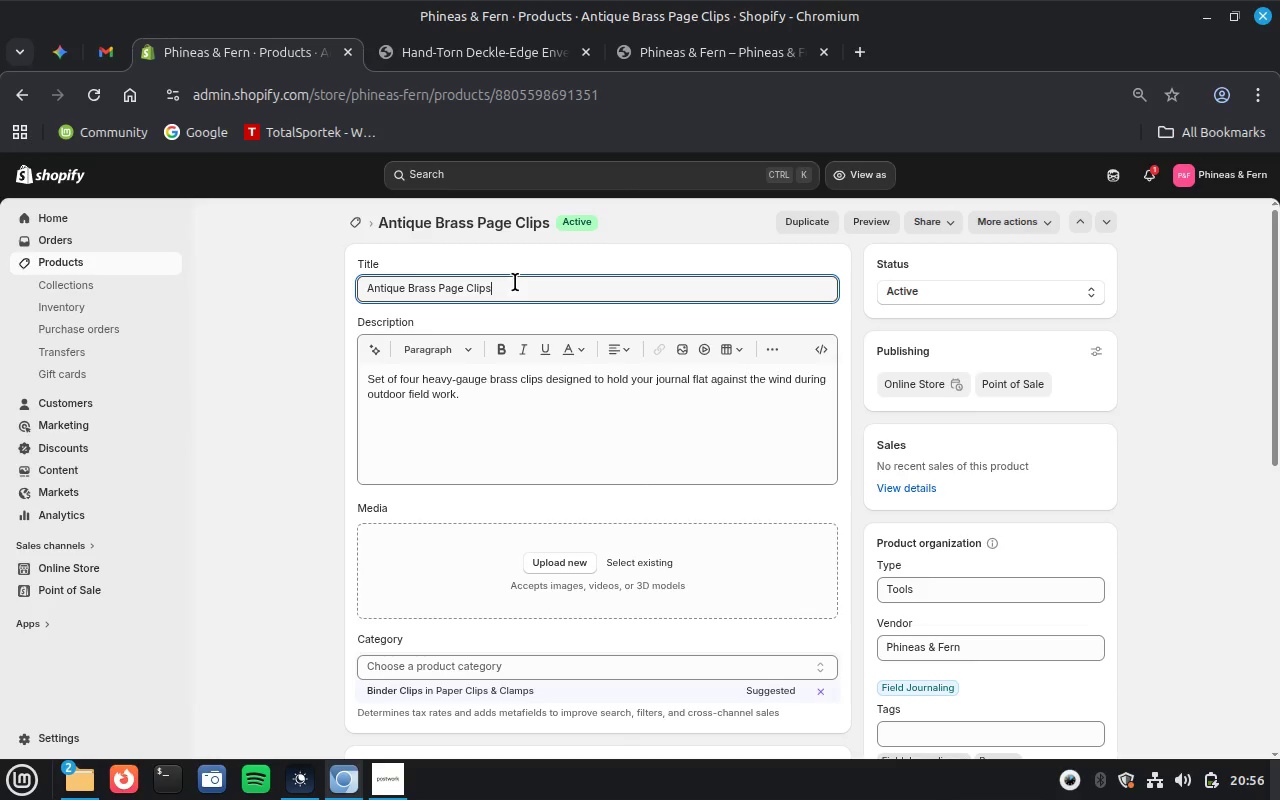 
hold_key(key=ControlLeft, duration=0.53)
 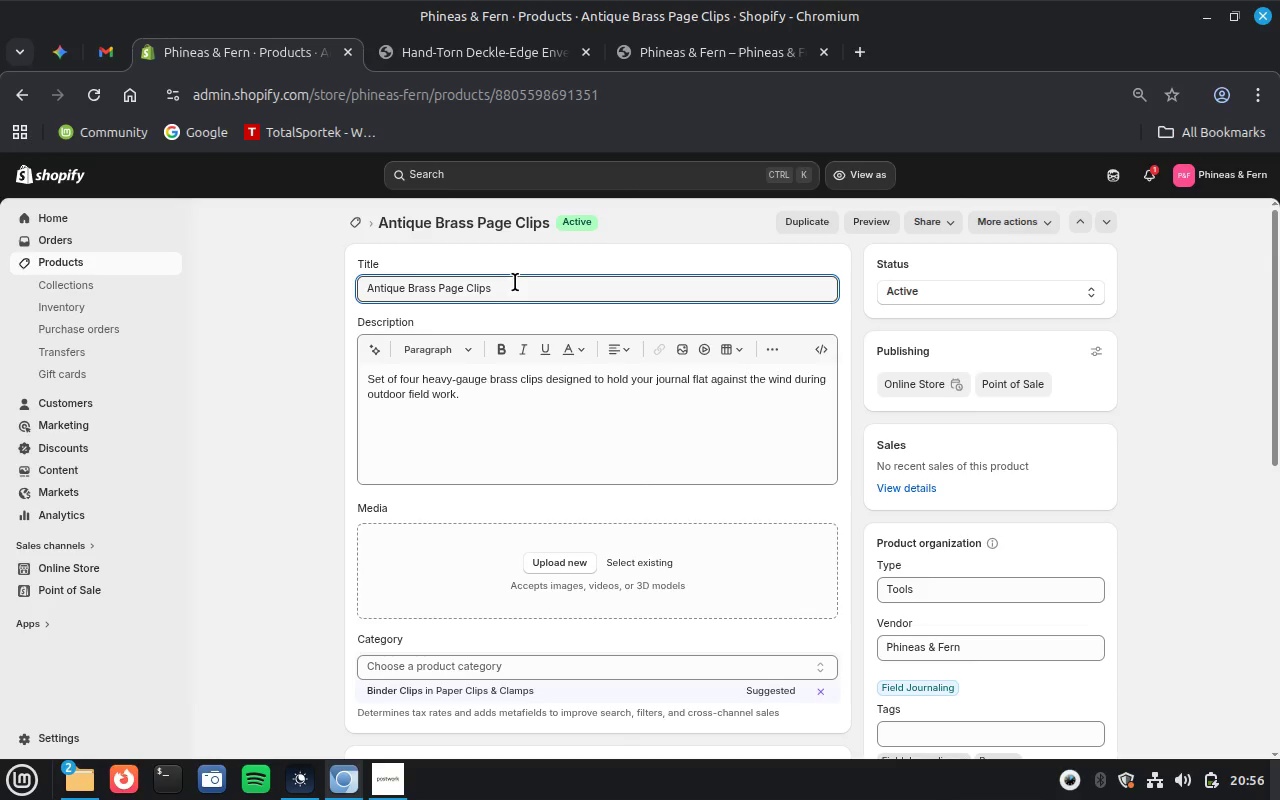 
key(Control+A)
 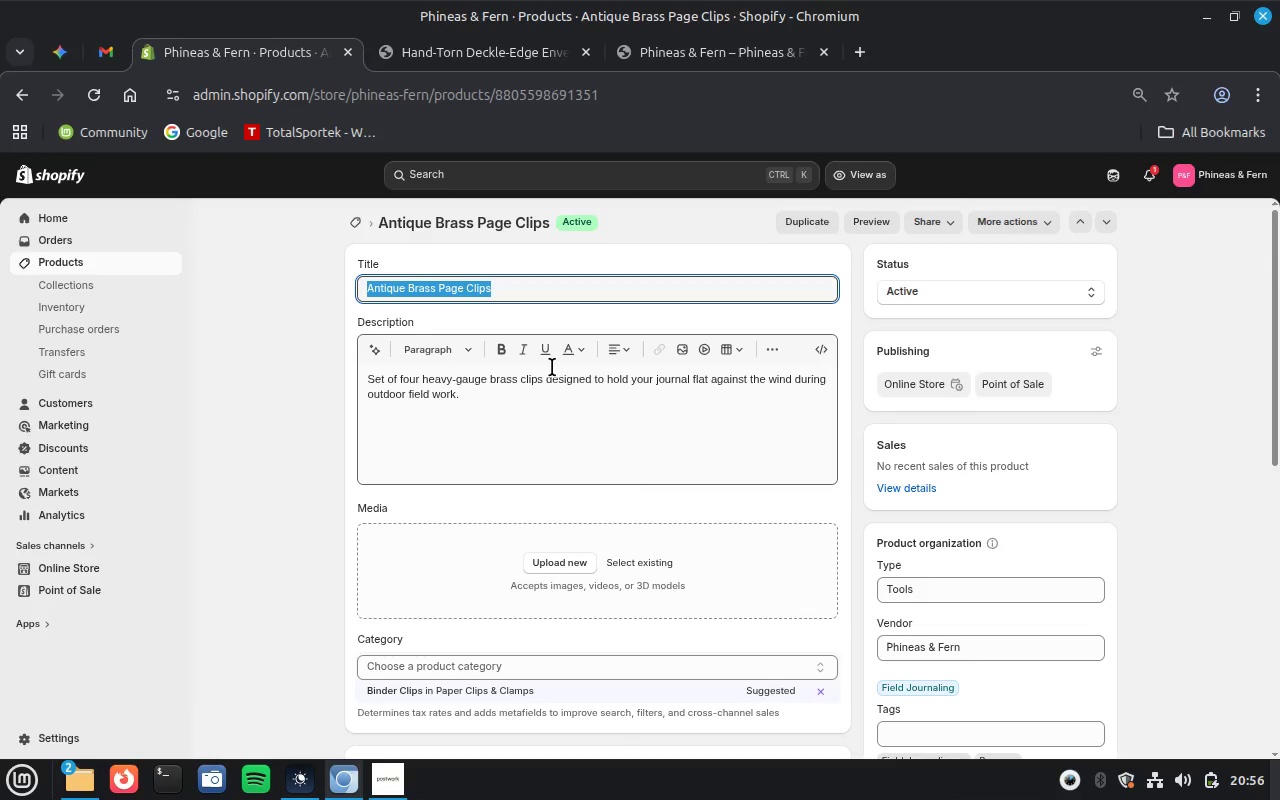 
key(Control+C)
 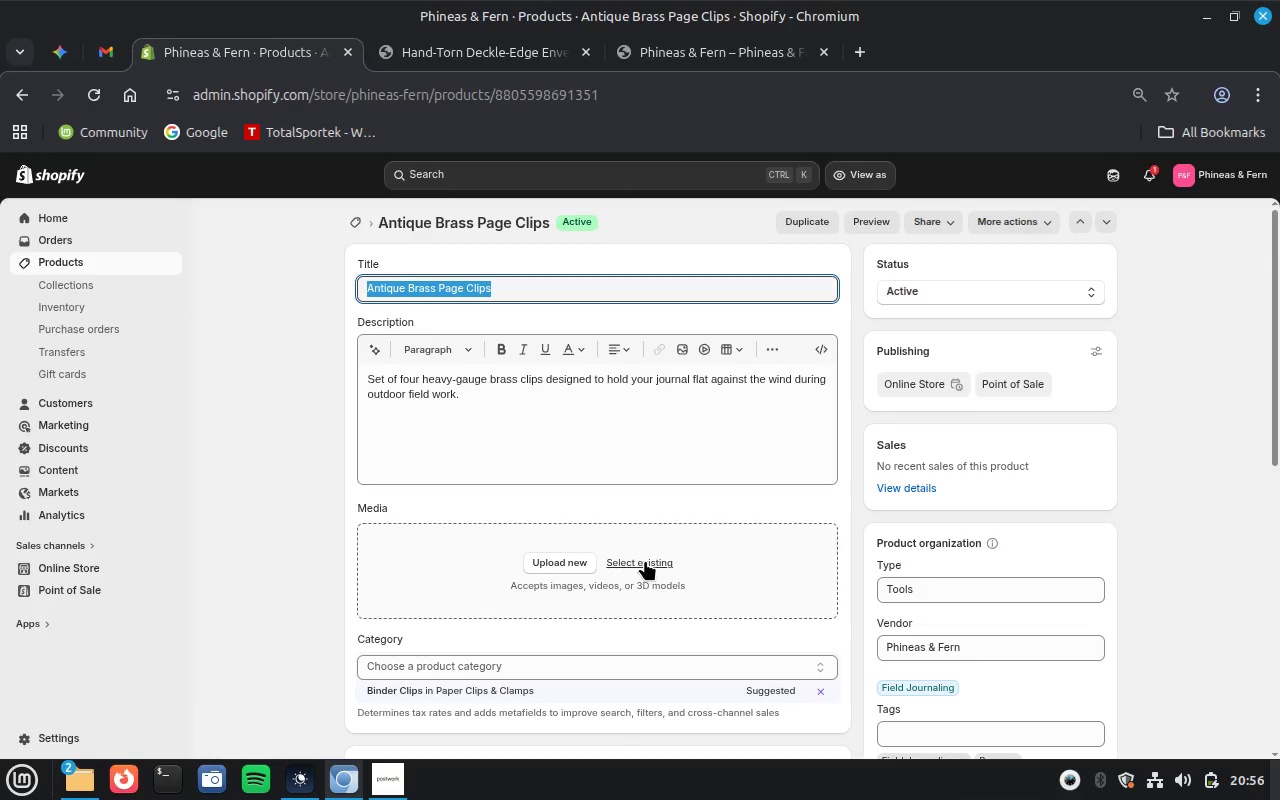 
left_click([645, 560])
 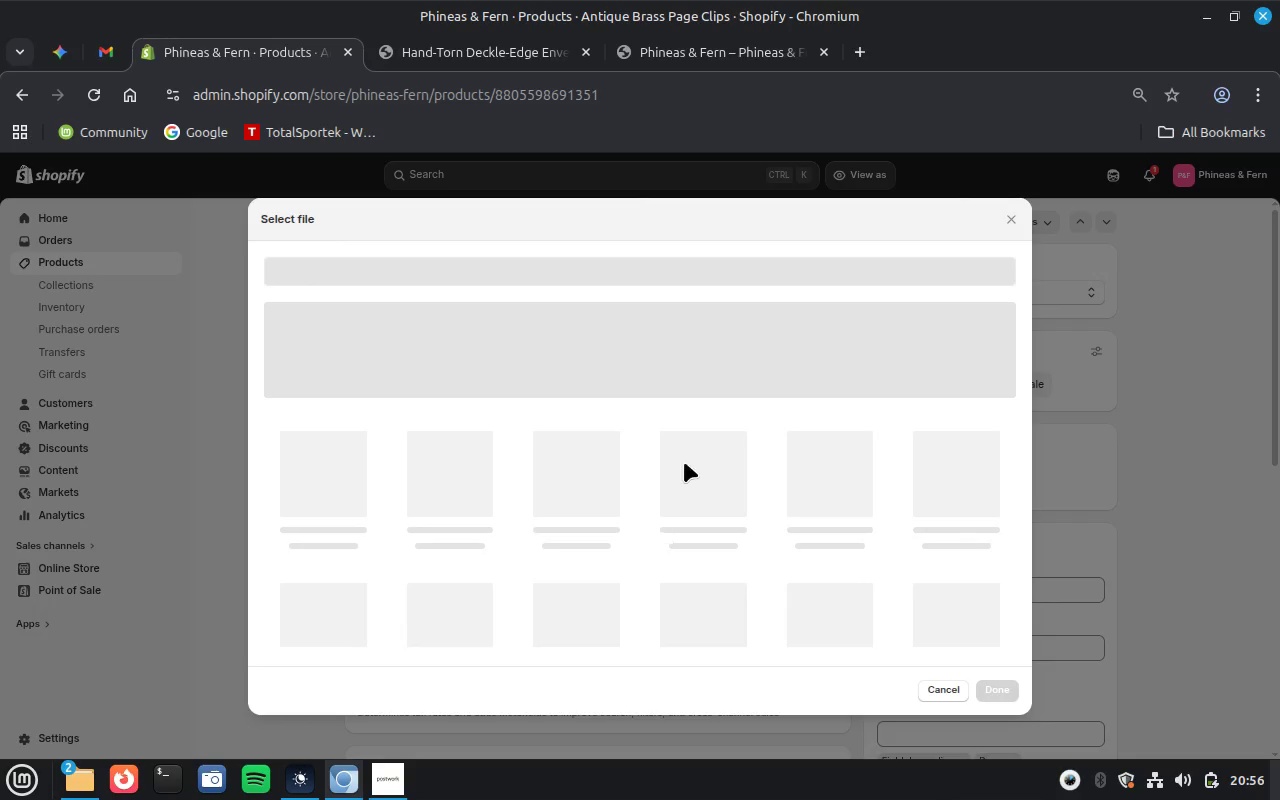 
mouse_move([695, 422])
 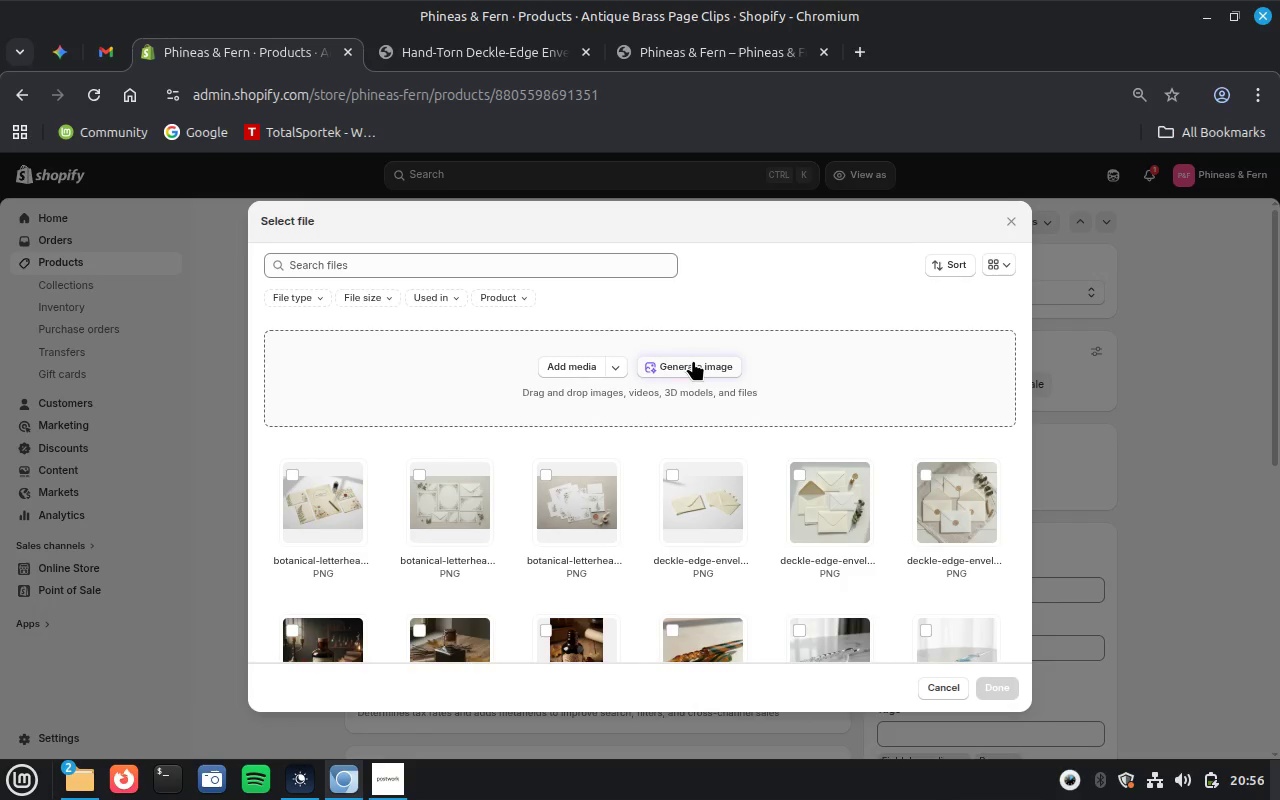 
left_click([693, 360])
 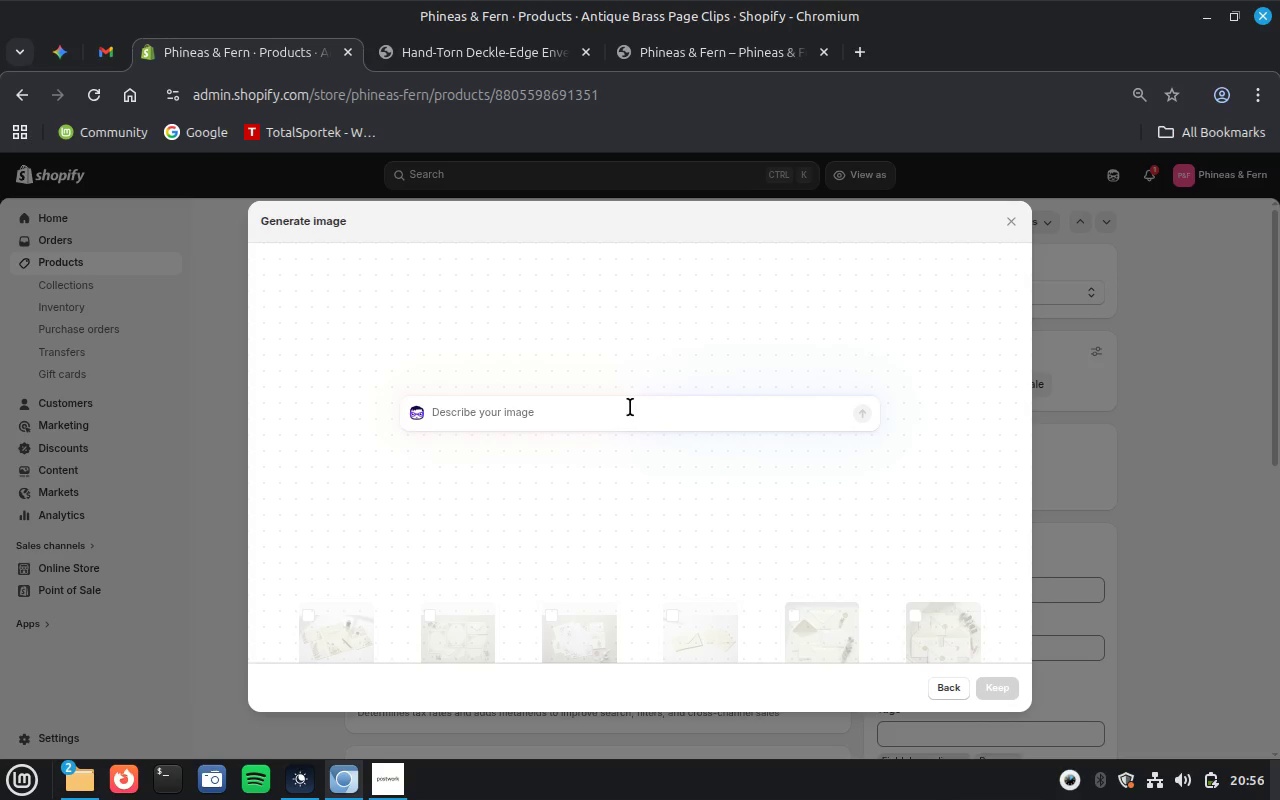 
left_click([630, 407])
 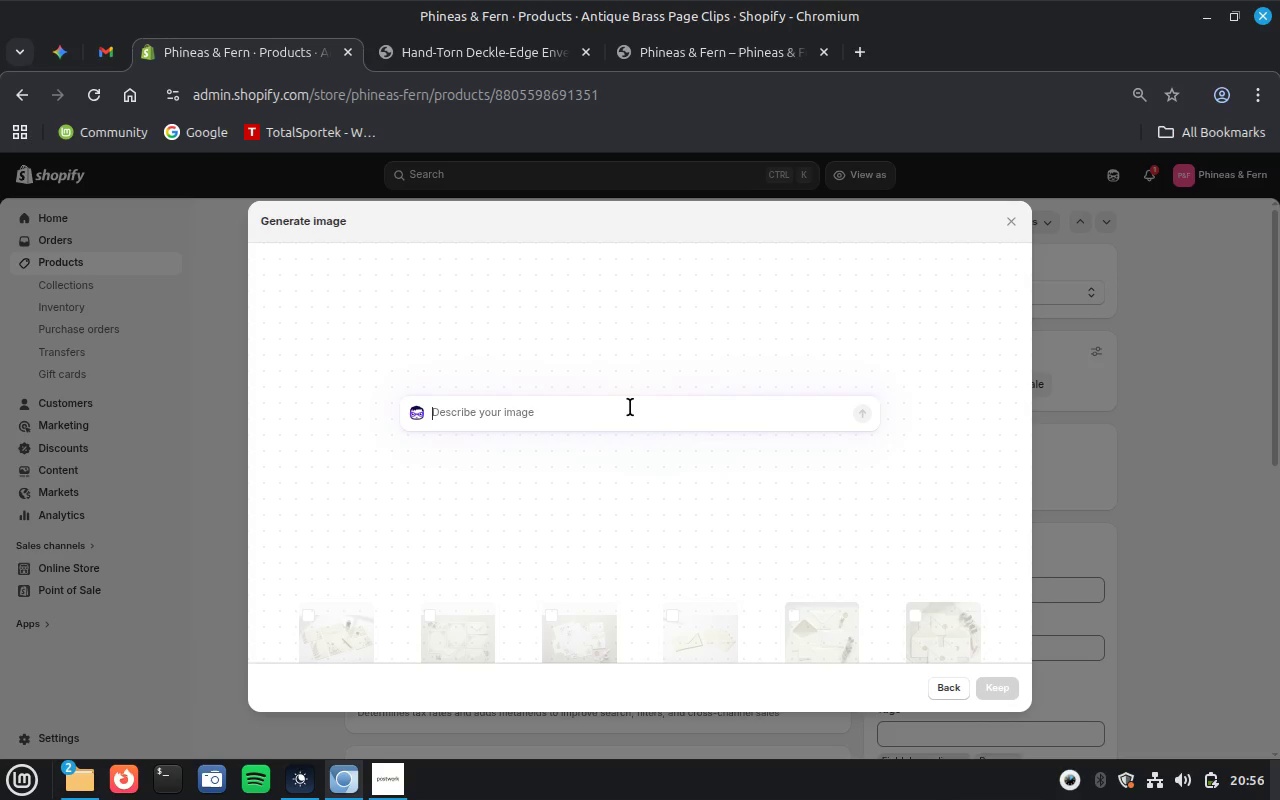 
key(Control+V)
 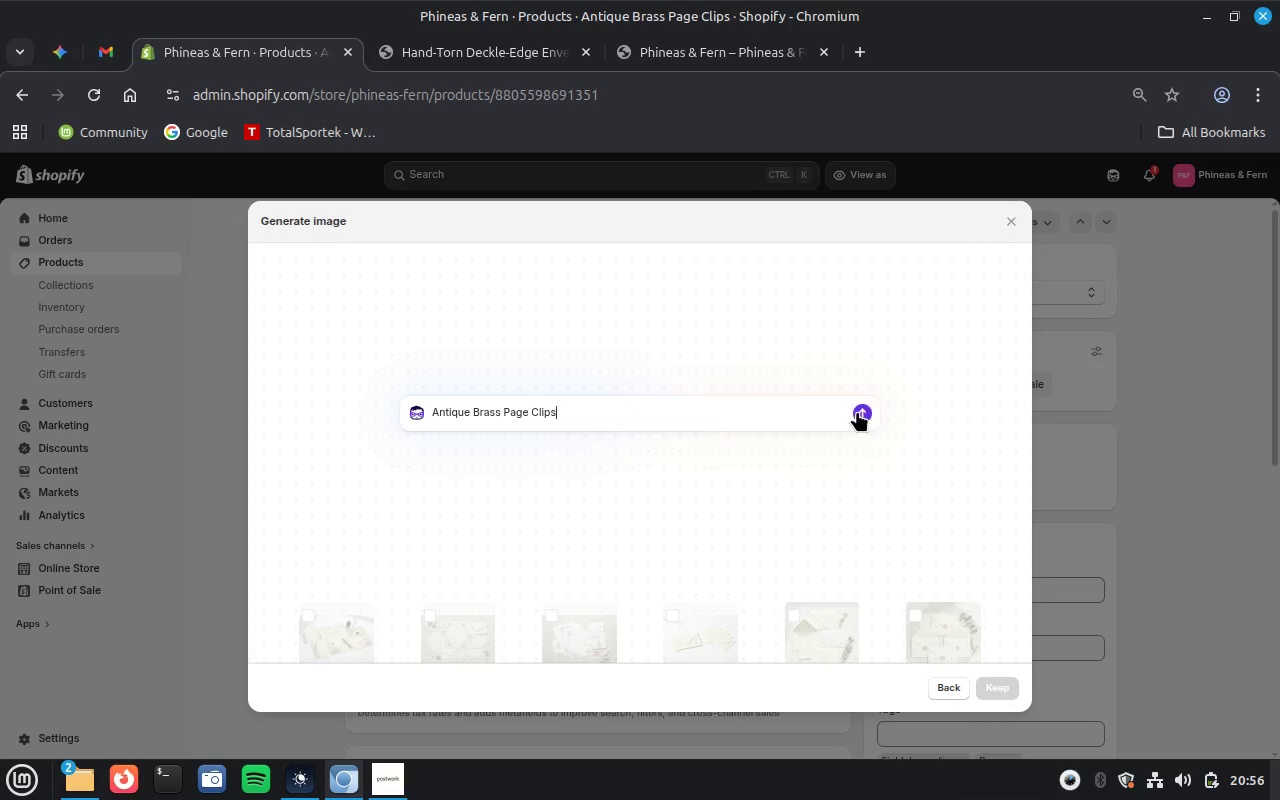 
left_click([857, 410])
 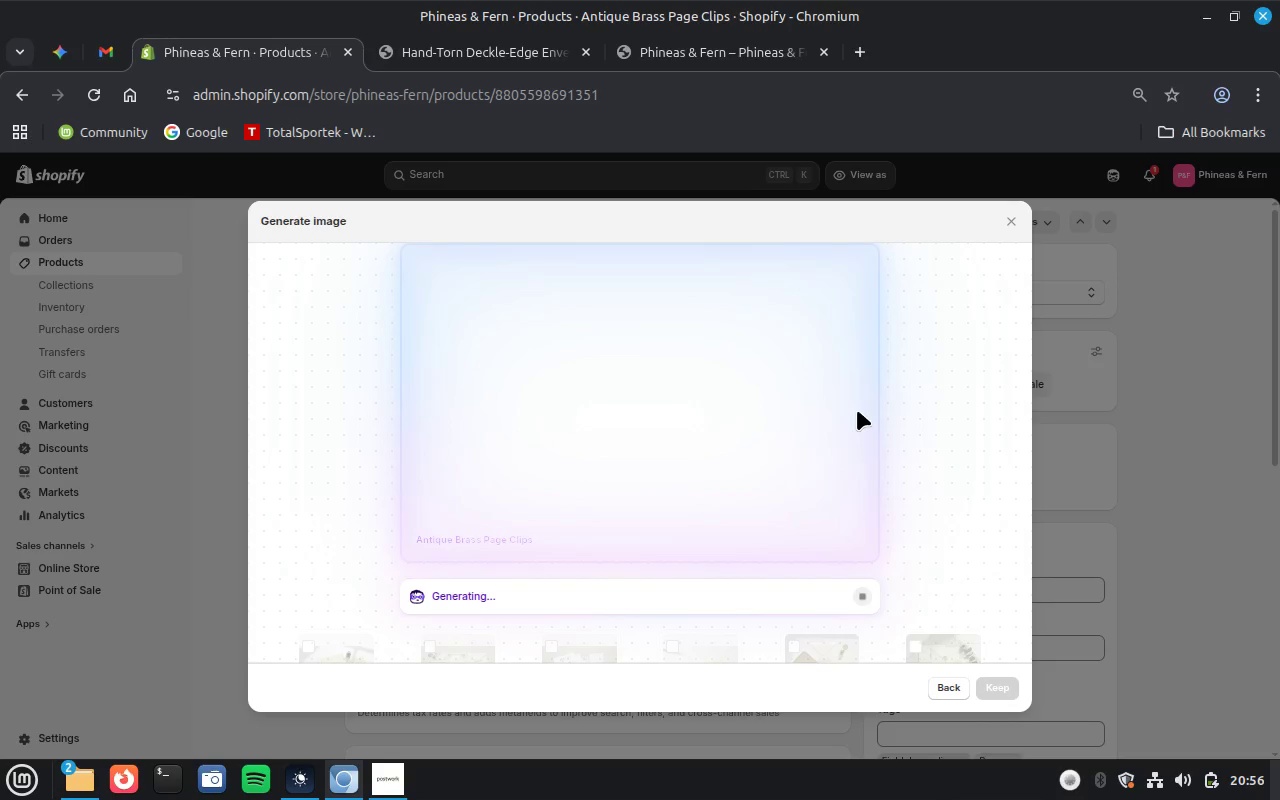 
wait(27.65)
 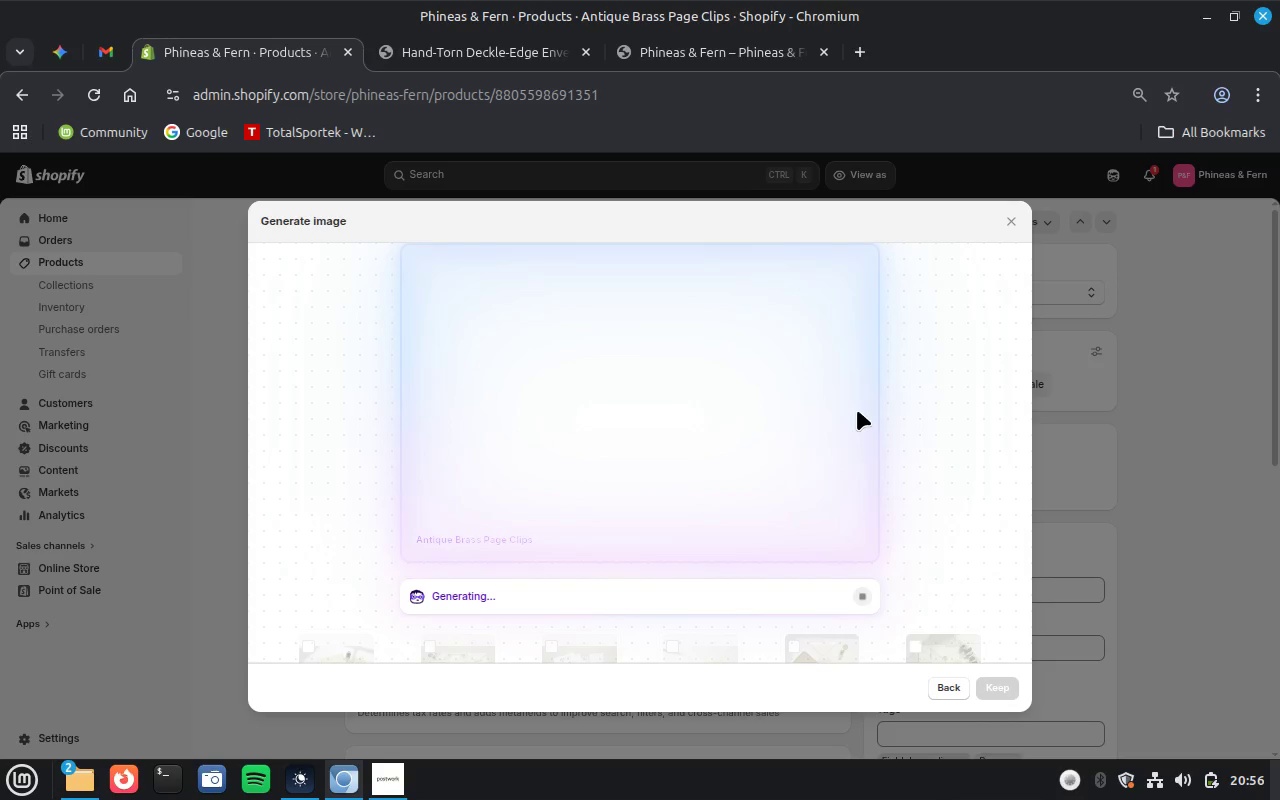 
left_click([1001, 688])
 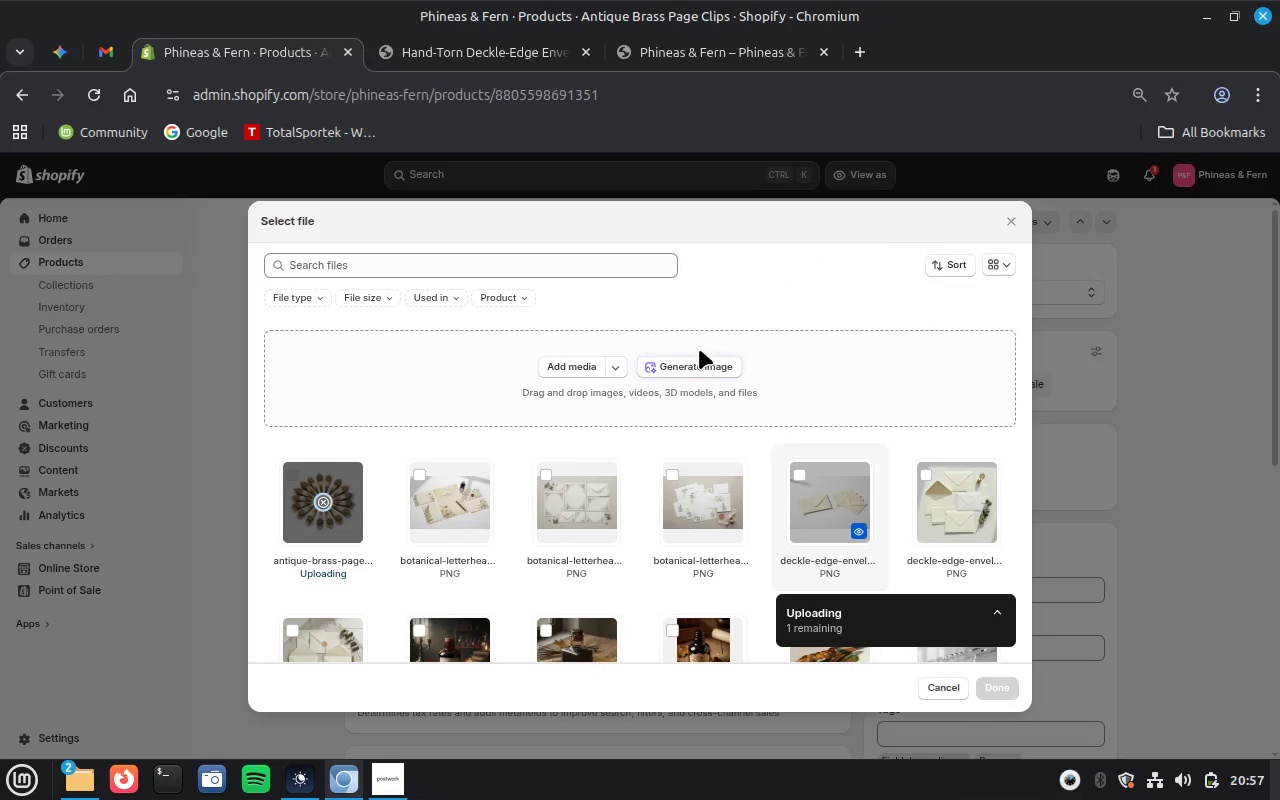 
left_click([715, 363])
 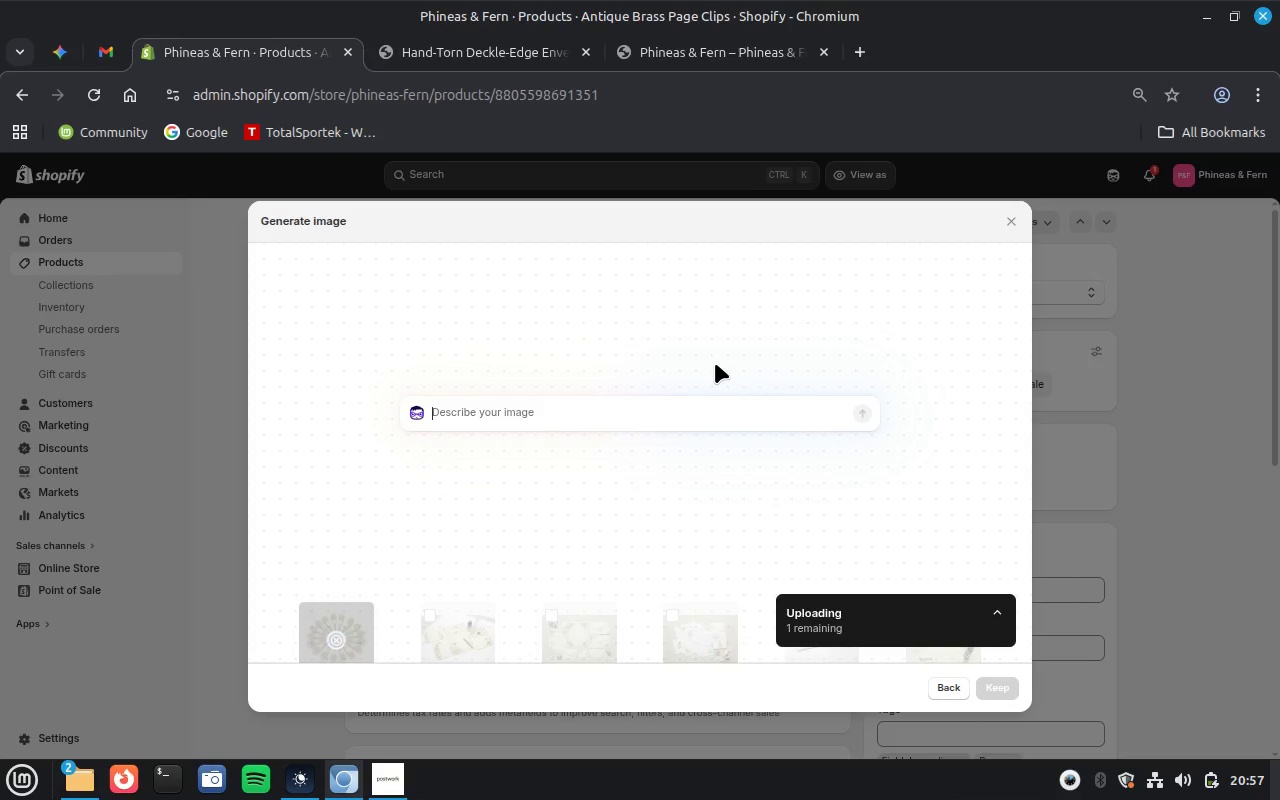 
key(Control+V)
 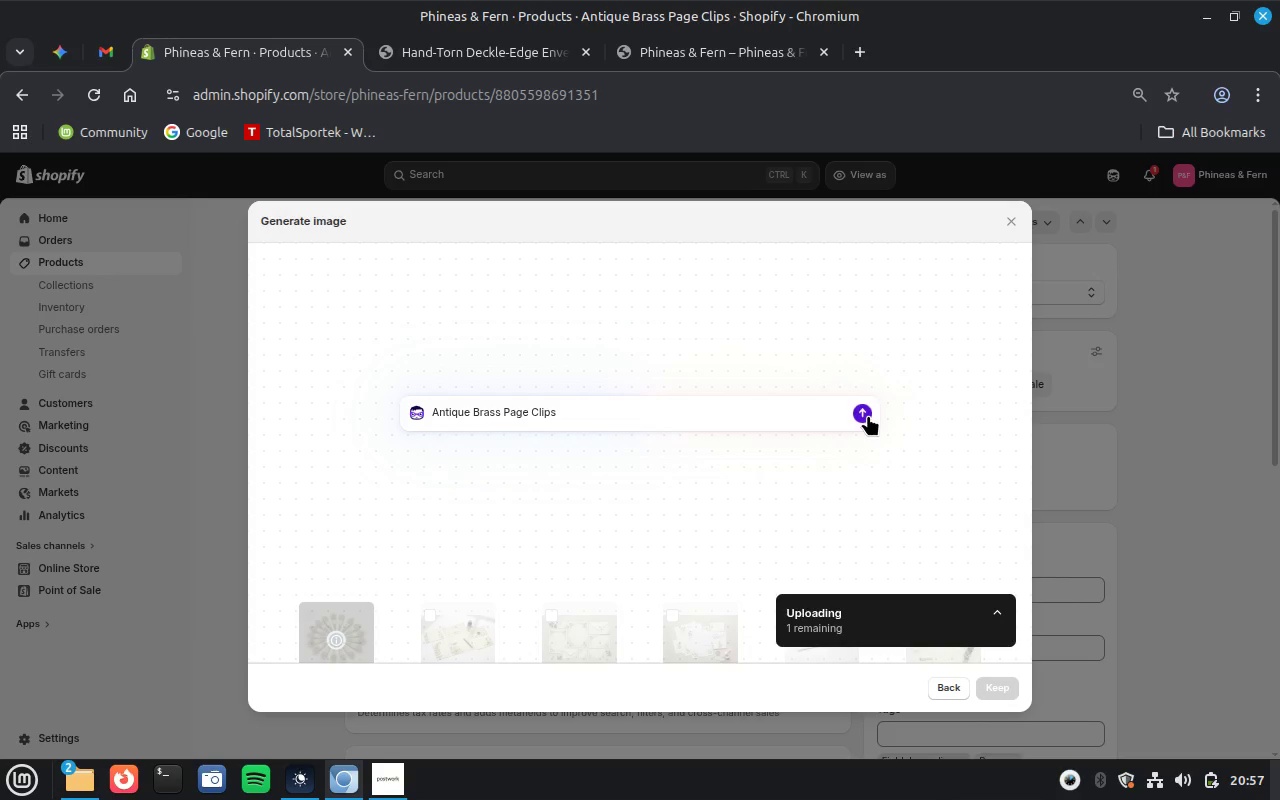 
left_click([868, 415])
 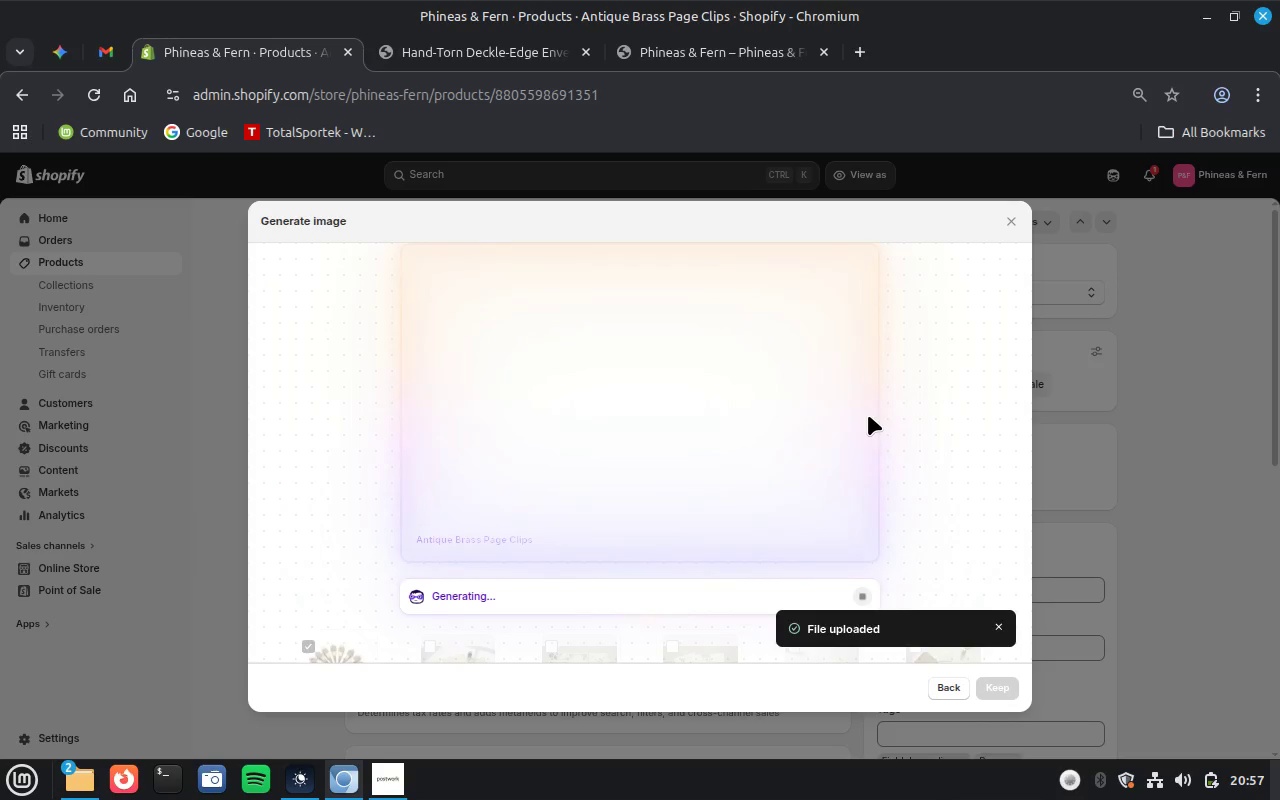 
wait(31.09)
 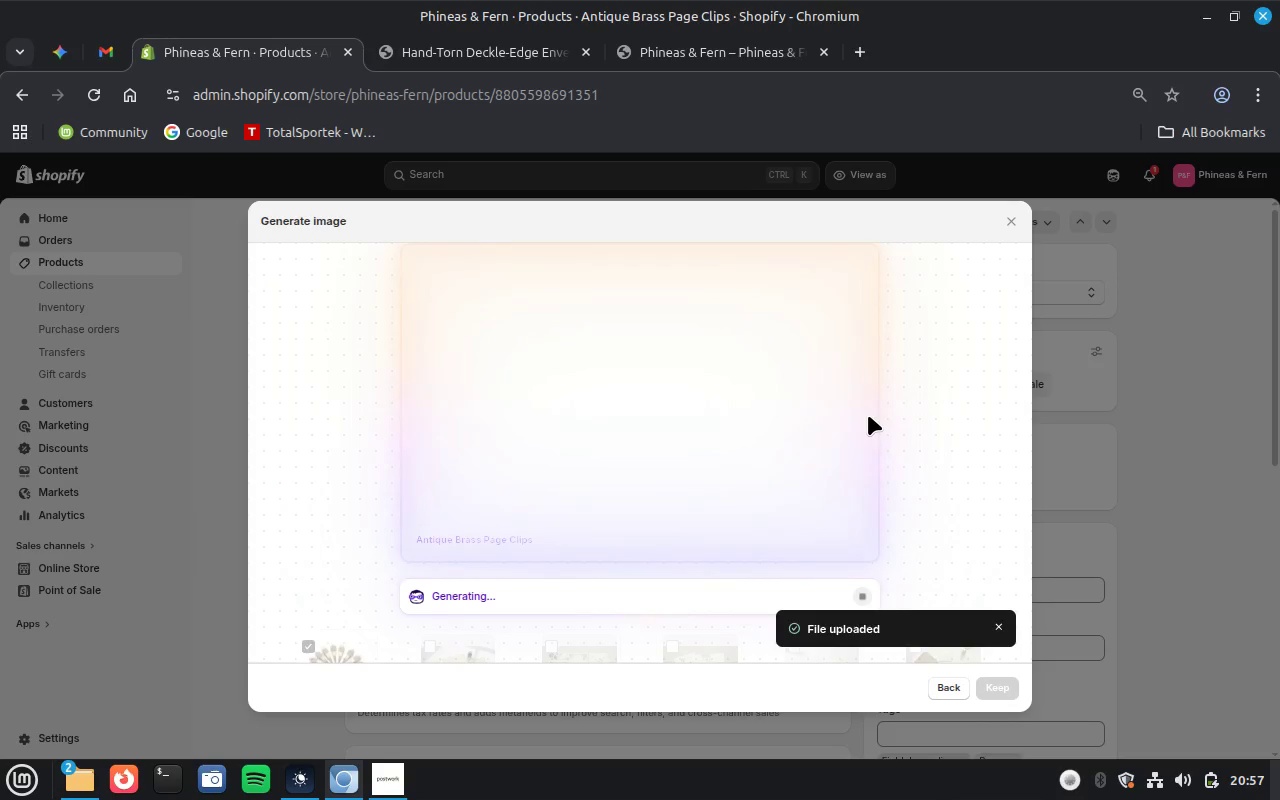 
left_click([994, 688])
 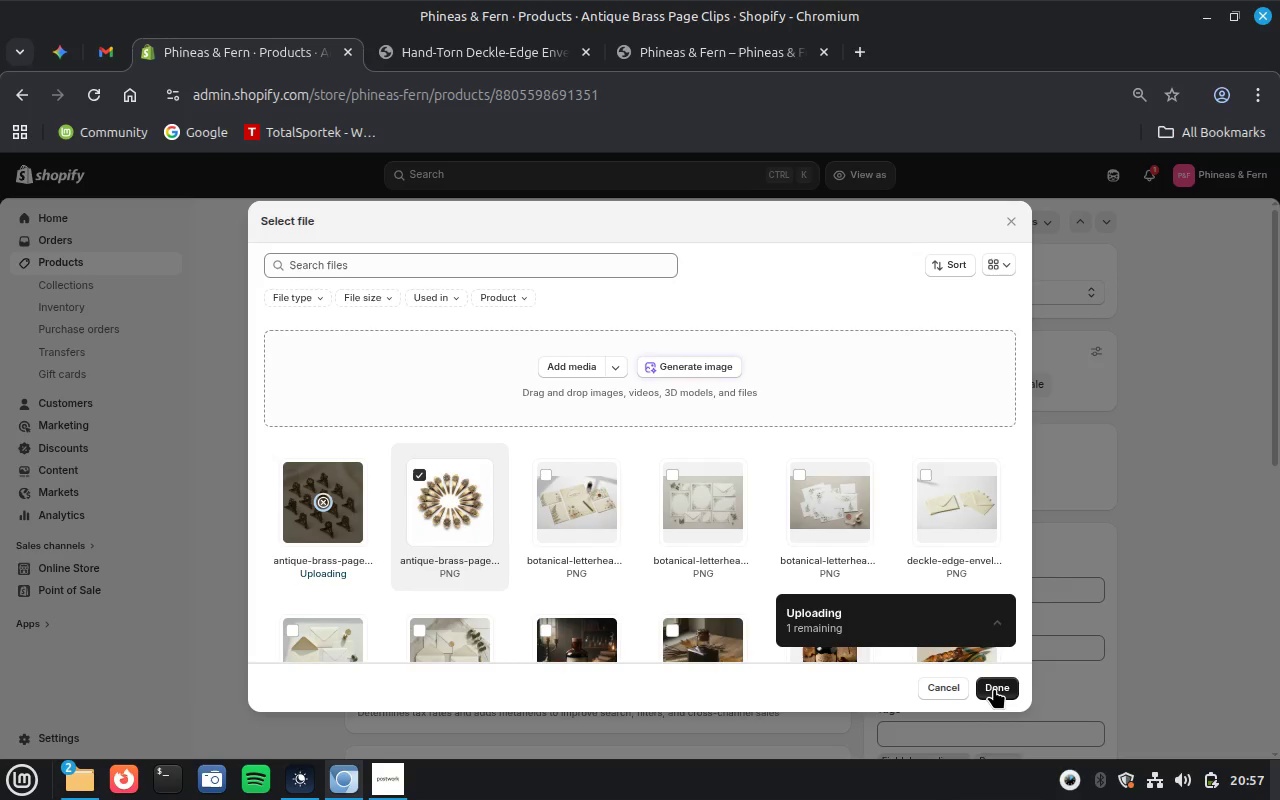 
left_click([994, 688])
 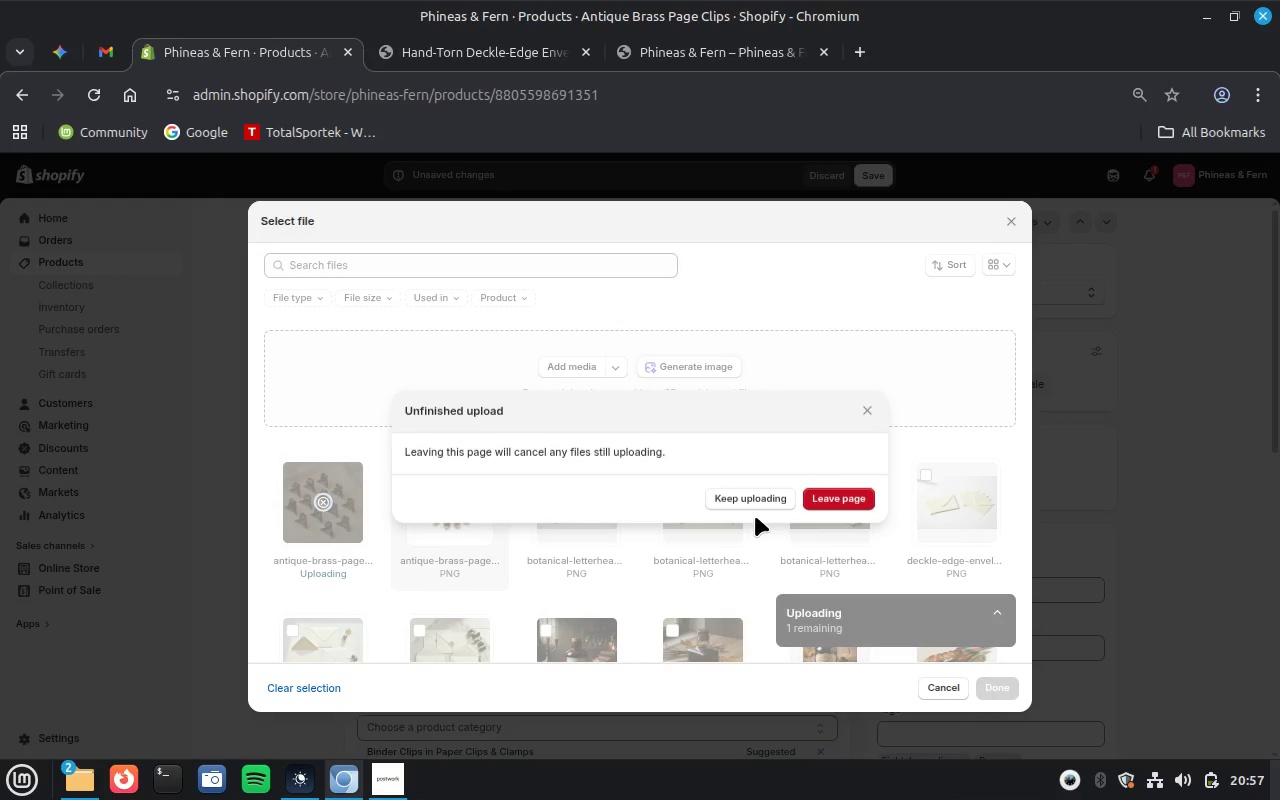 
left_click([764, 490])
 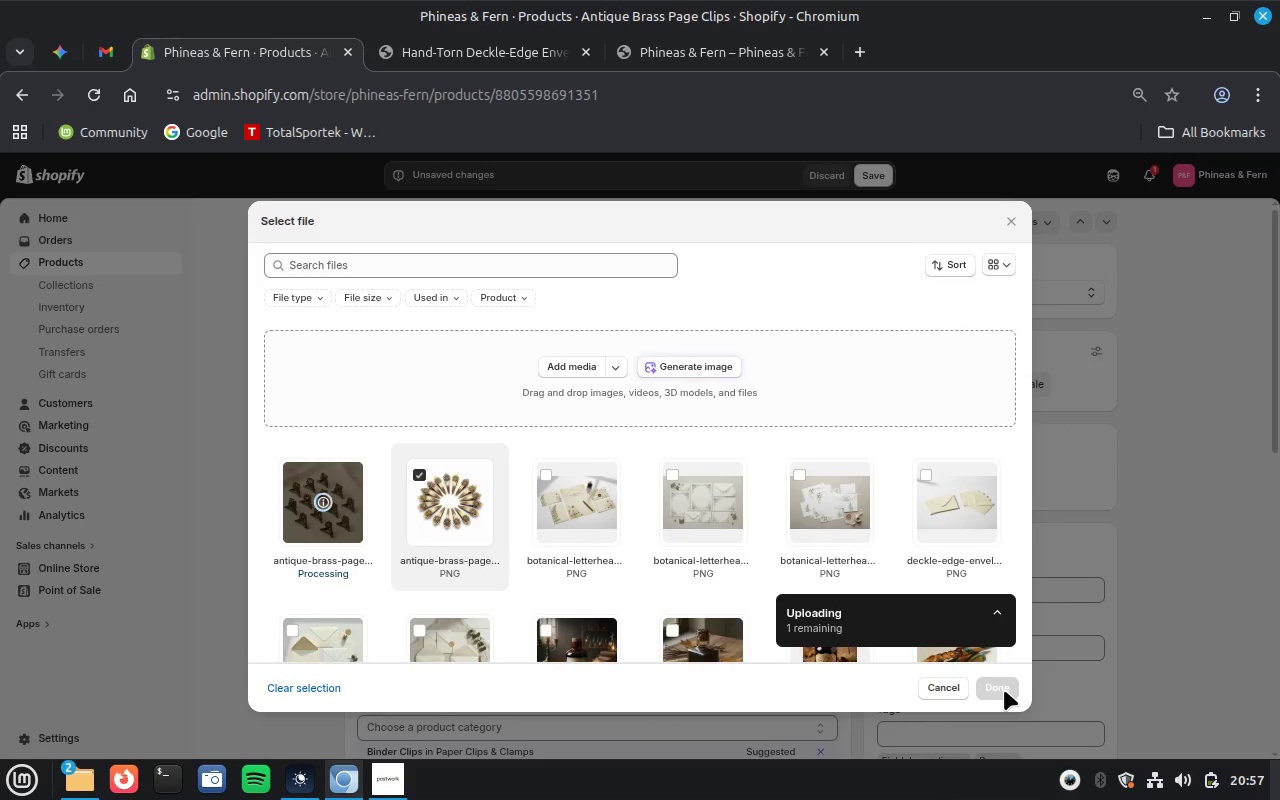 
wait(5.16)
 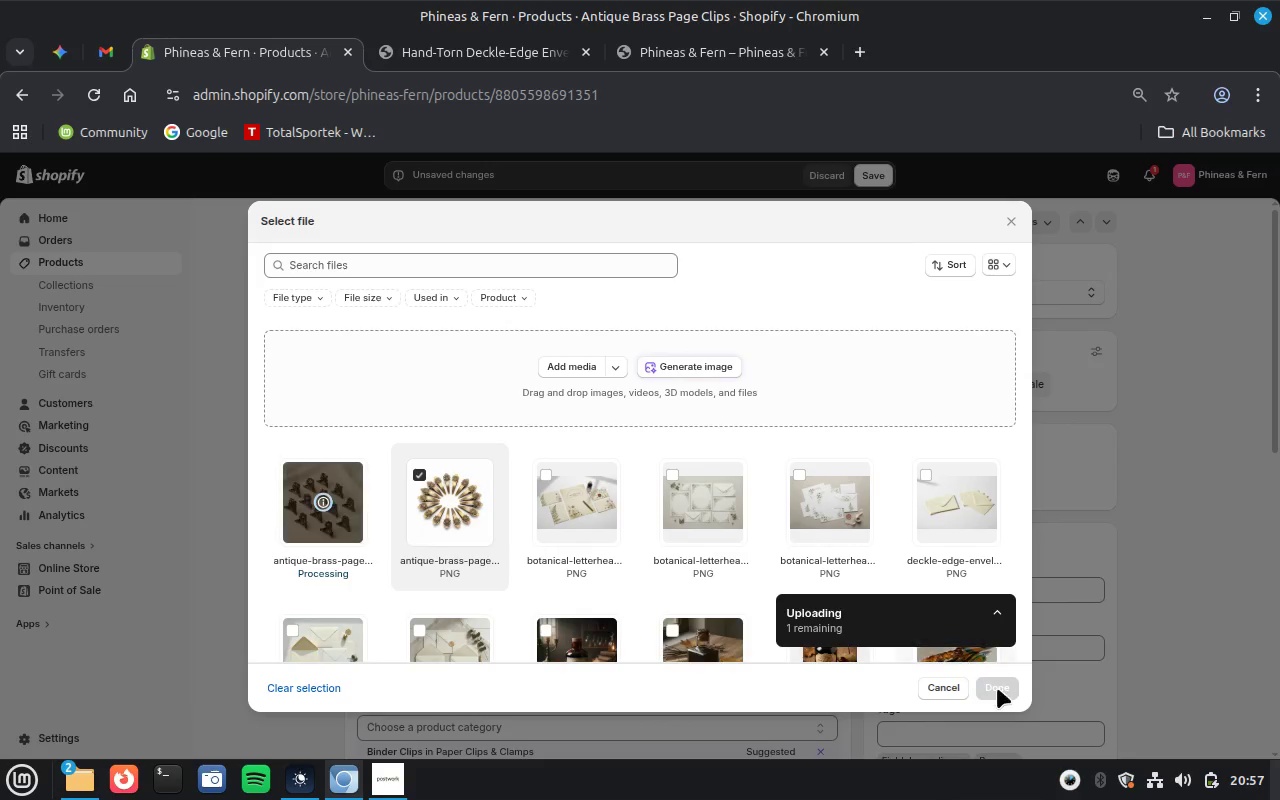 
left_click([1004, 690])
 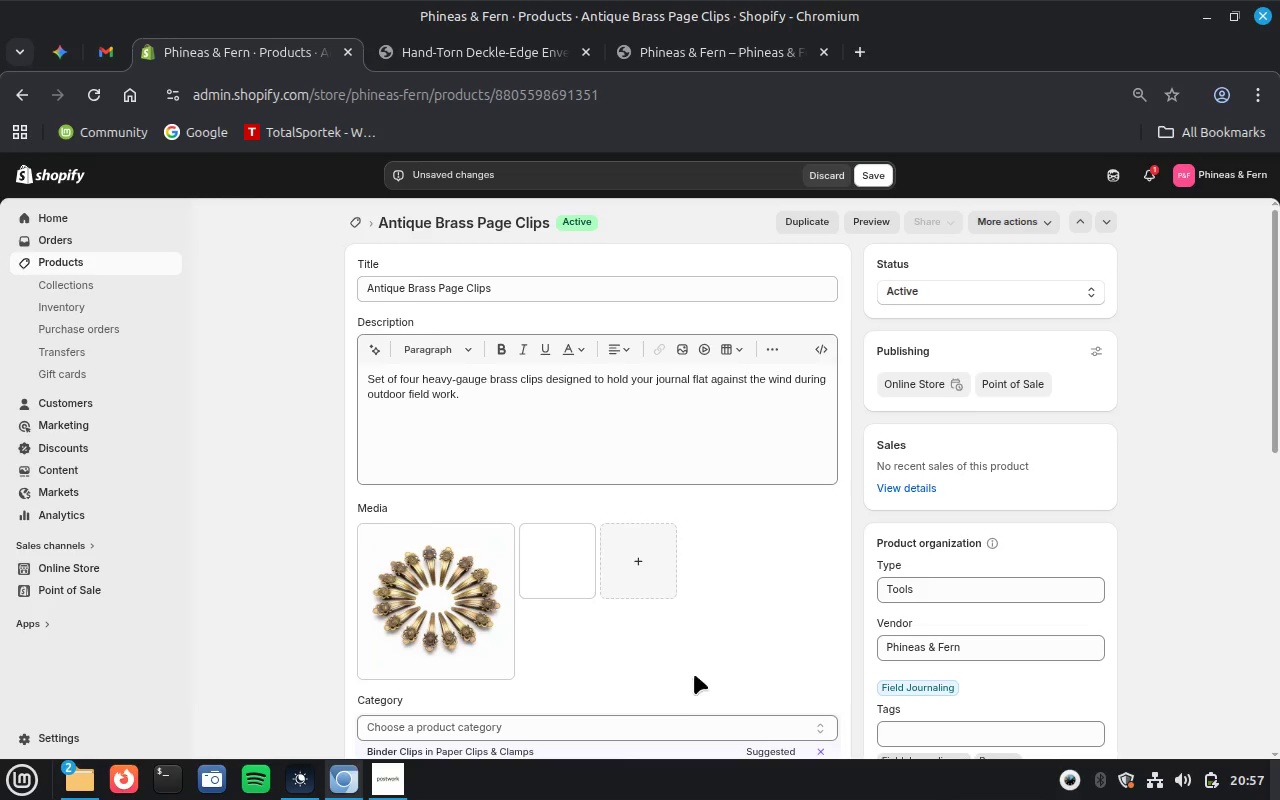 
scroll: coordinate [671, 690], scroll_direction: down, amount: 1.0
 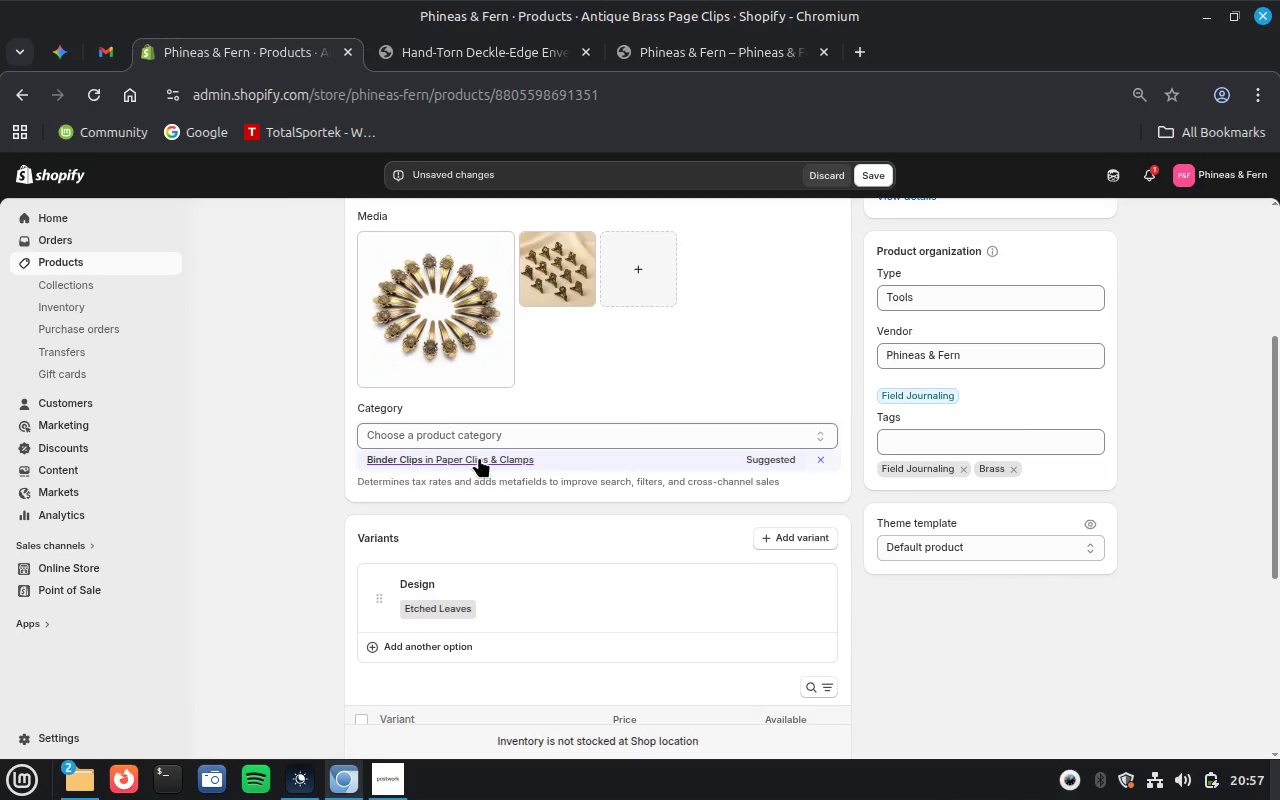 
left_click([479, 457])
 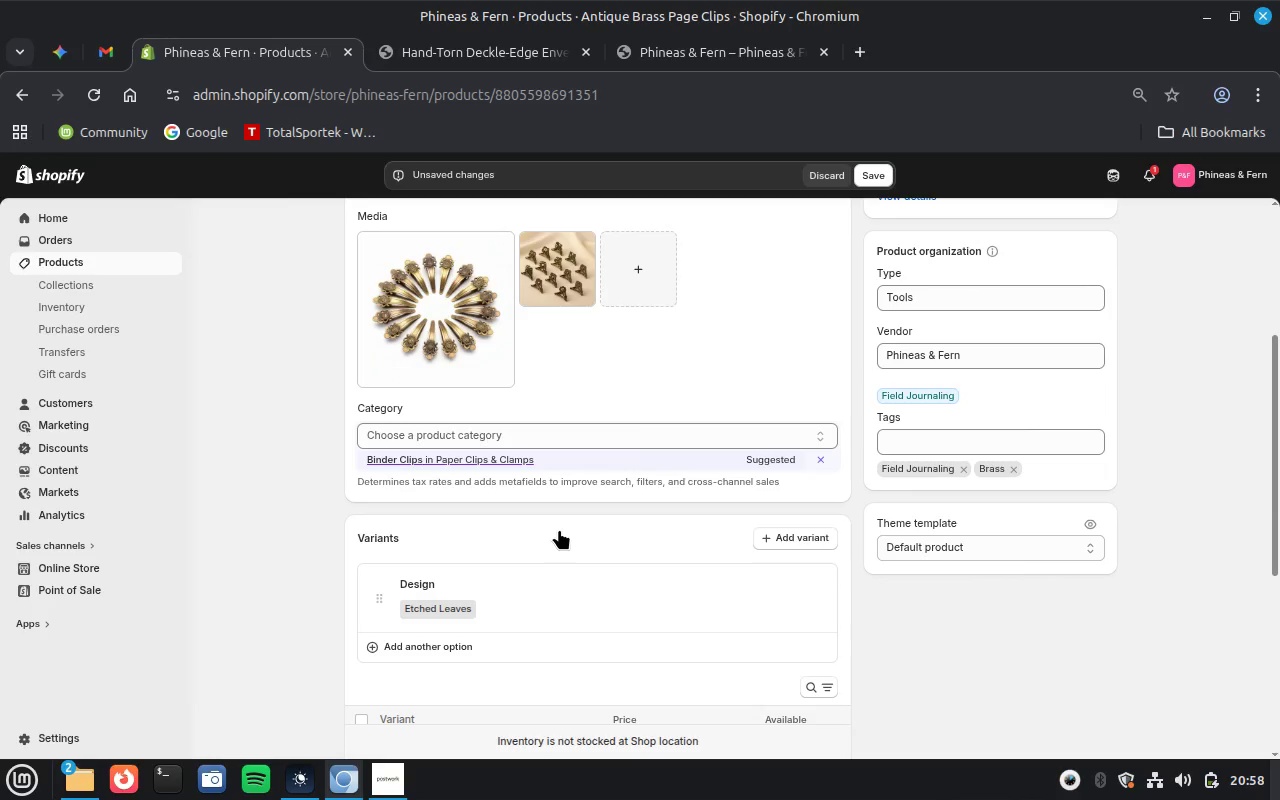 
scroll: coordinate [558, 525], scroll_direction: down, amount: 2.0
 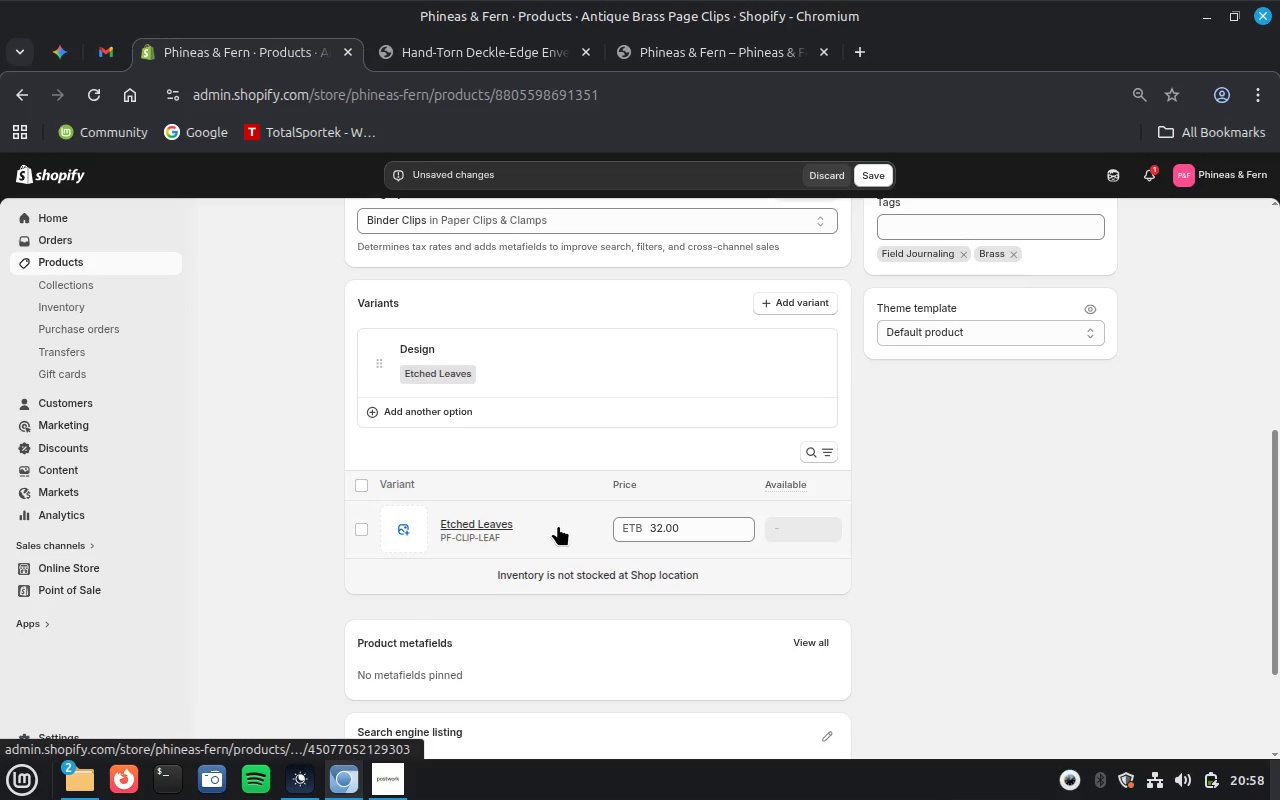 
mouse_move([521, 578])
 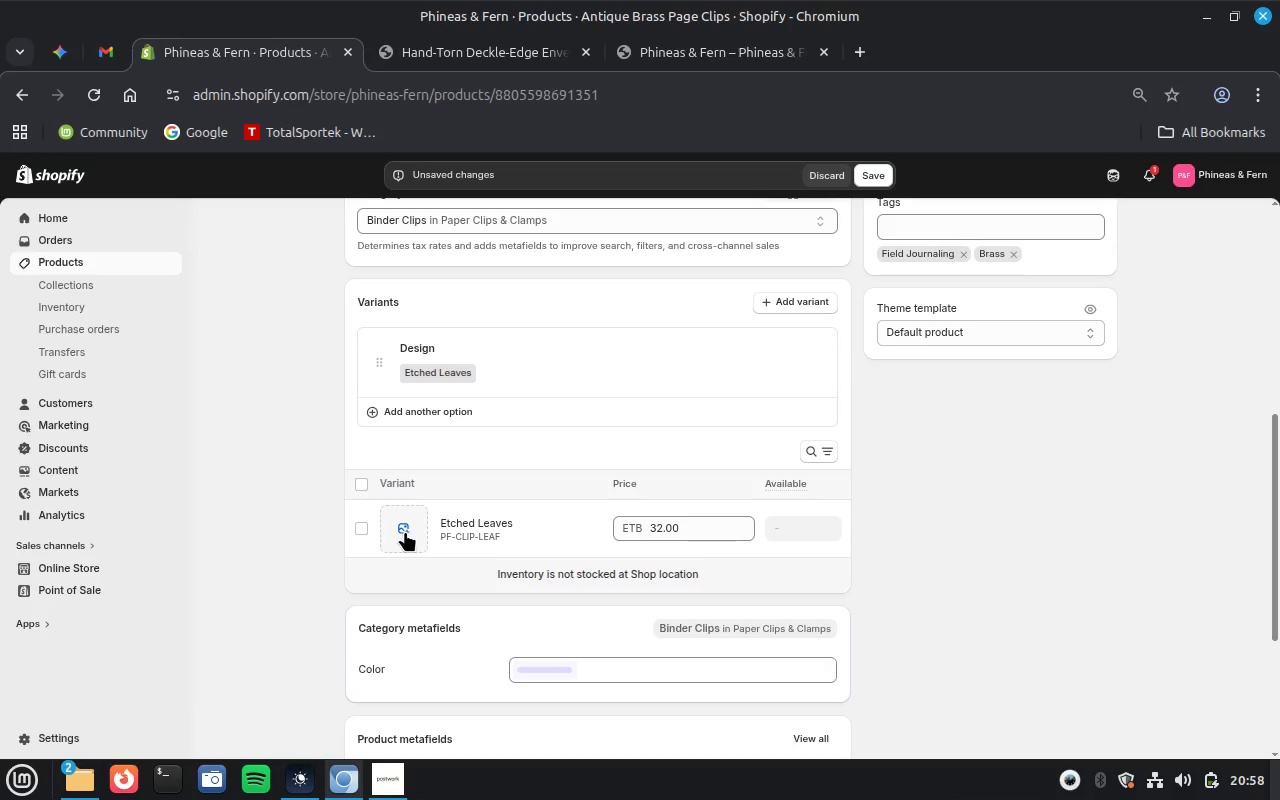 
left_click([405, 531])
 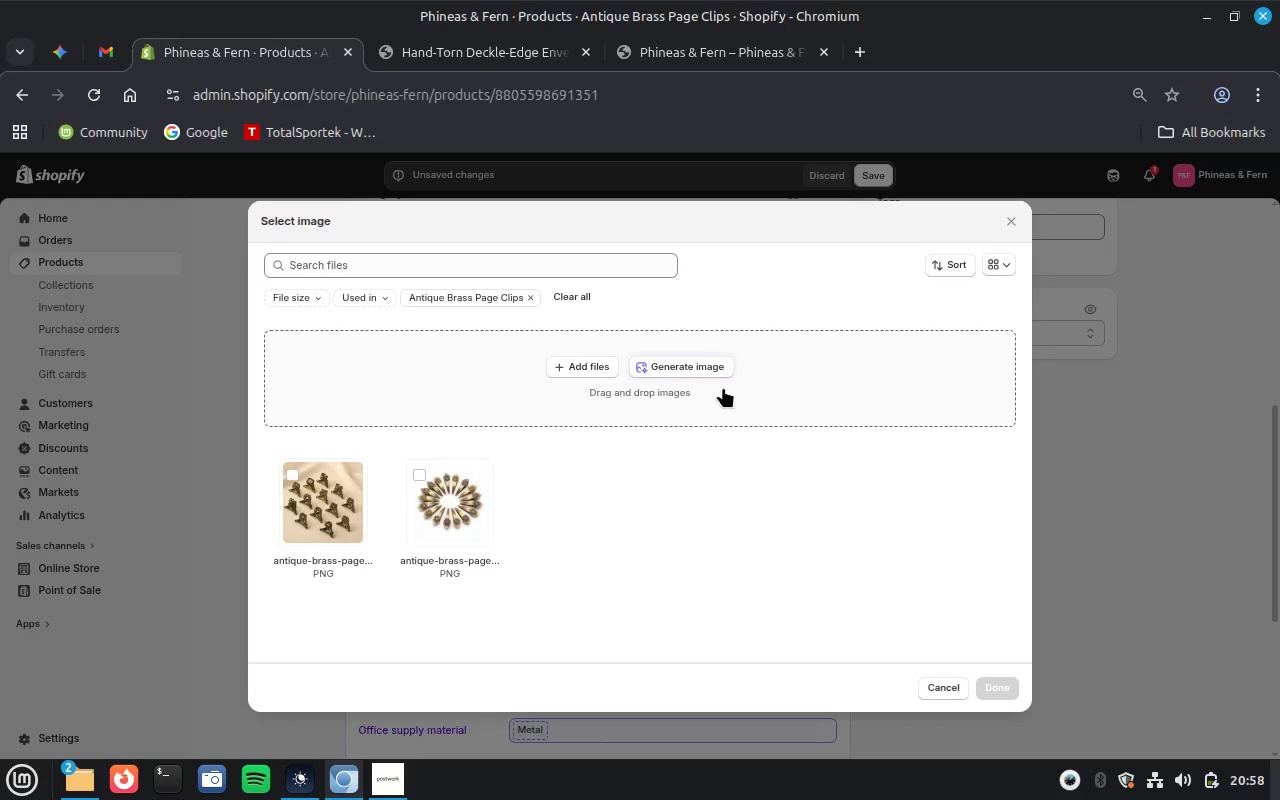 
wait(5.26)
 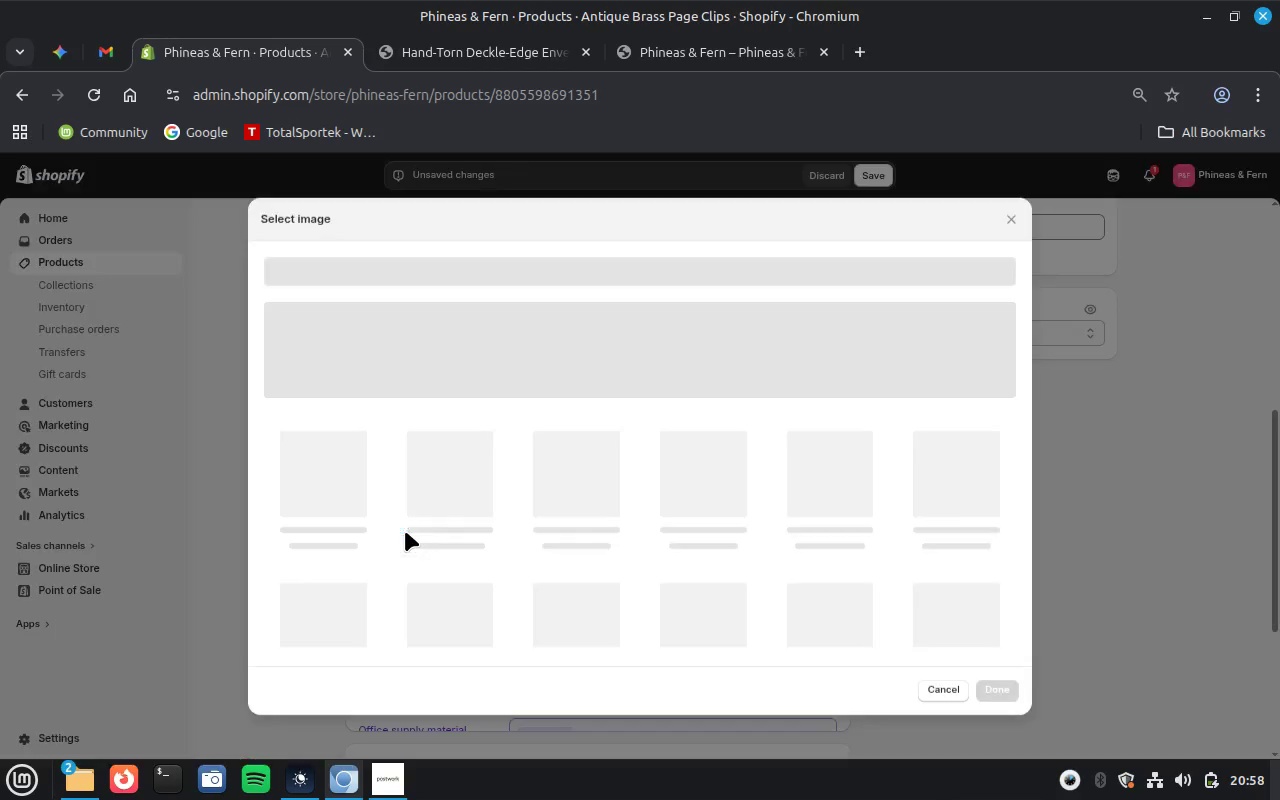 
left_click([700, 357])
 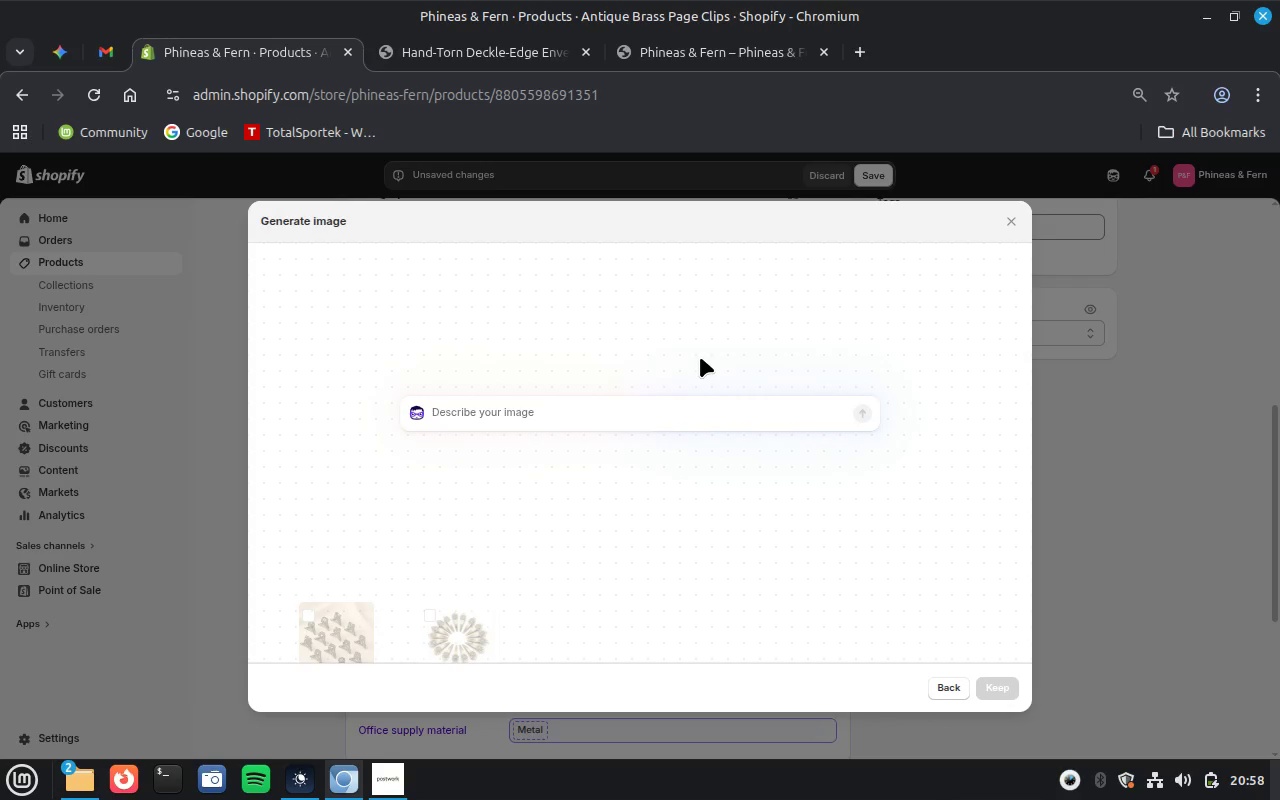 
key(Control+V)
 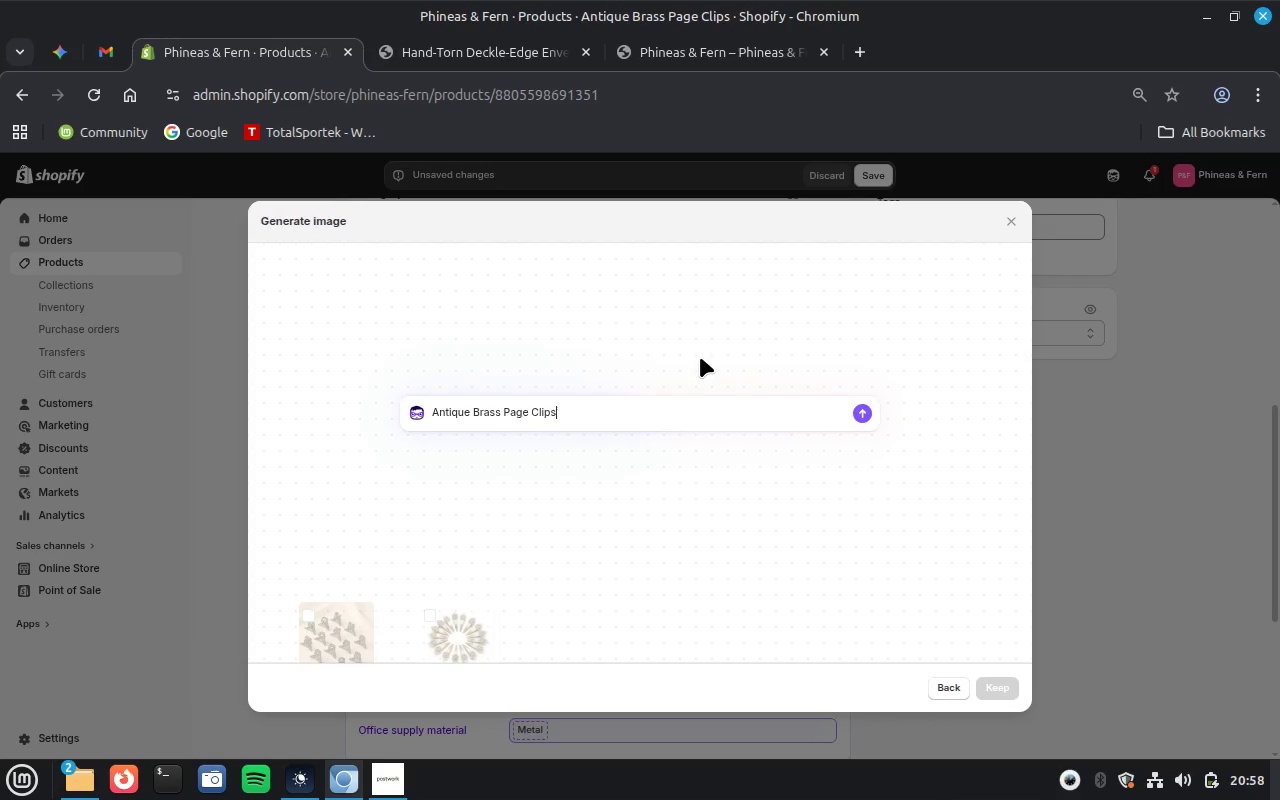 
type( etched le)
 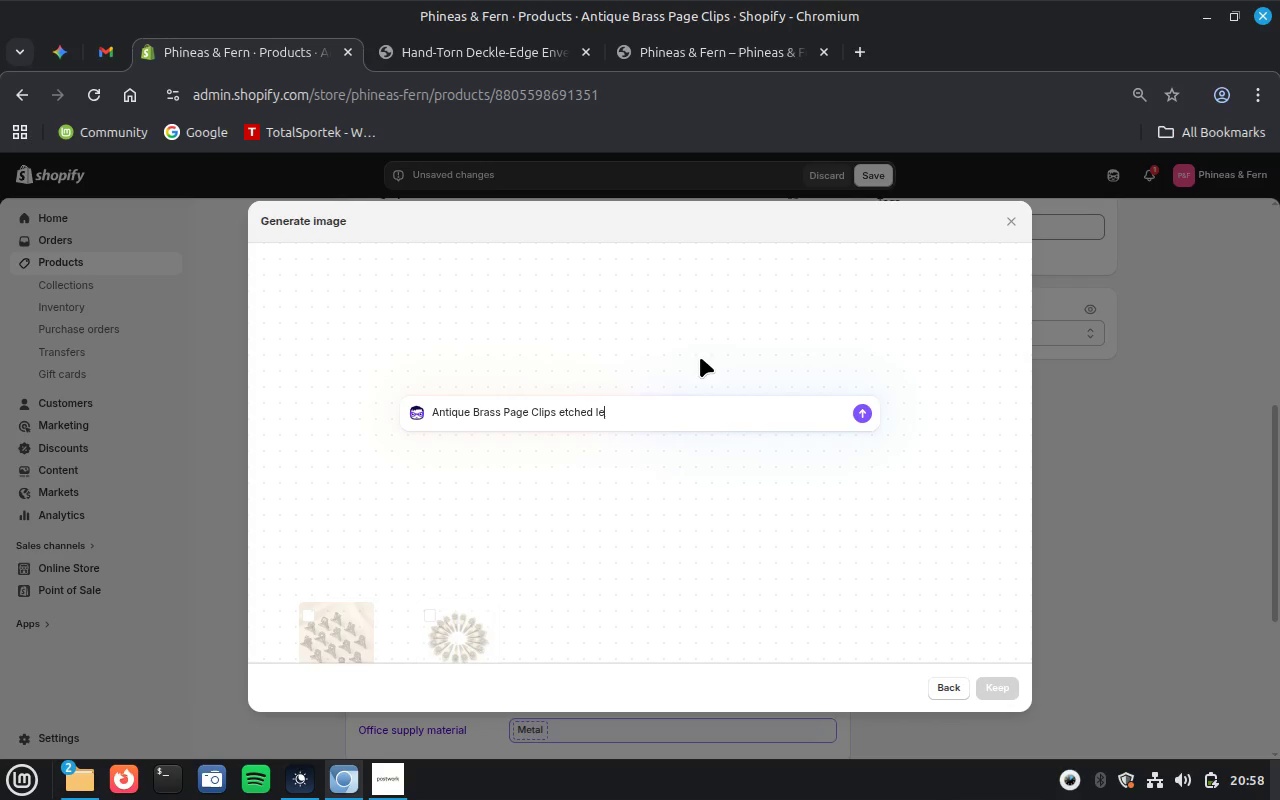 
wait(7.18)
 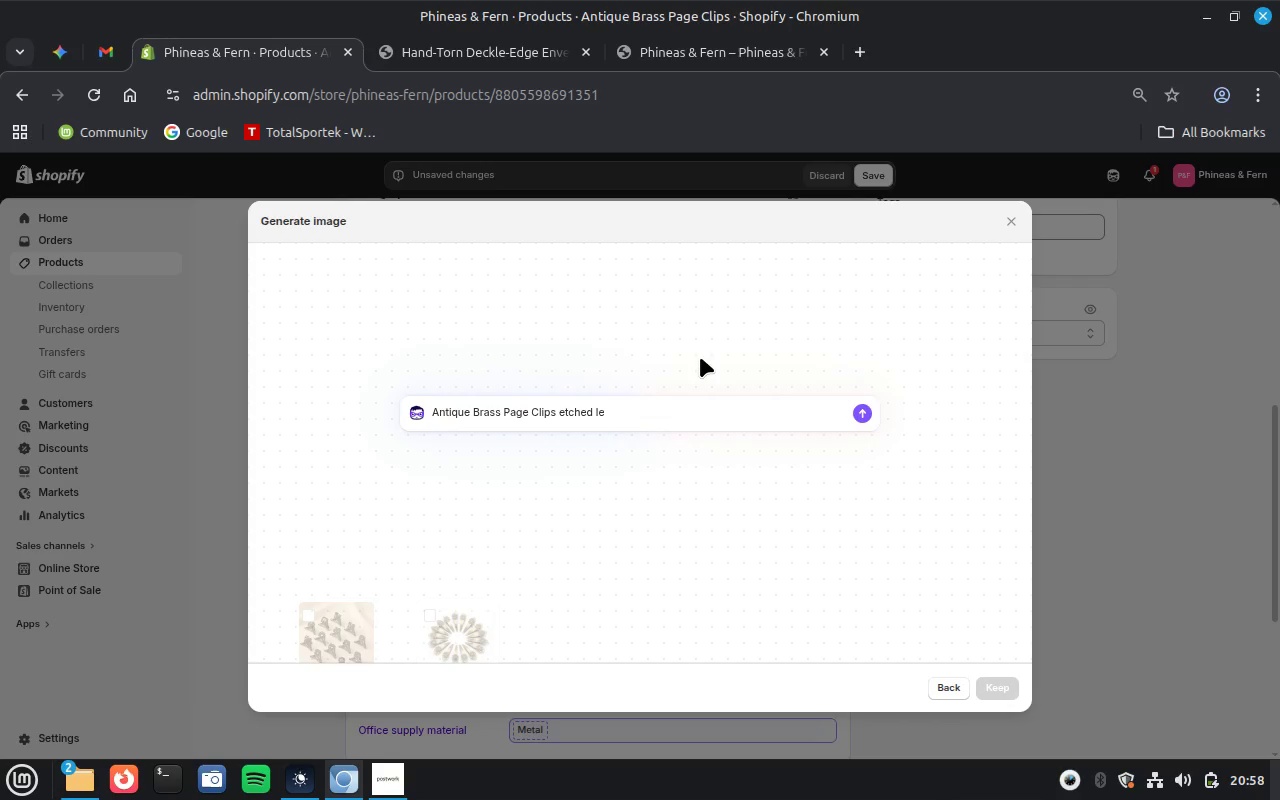 
type(ves)
 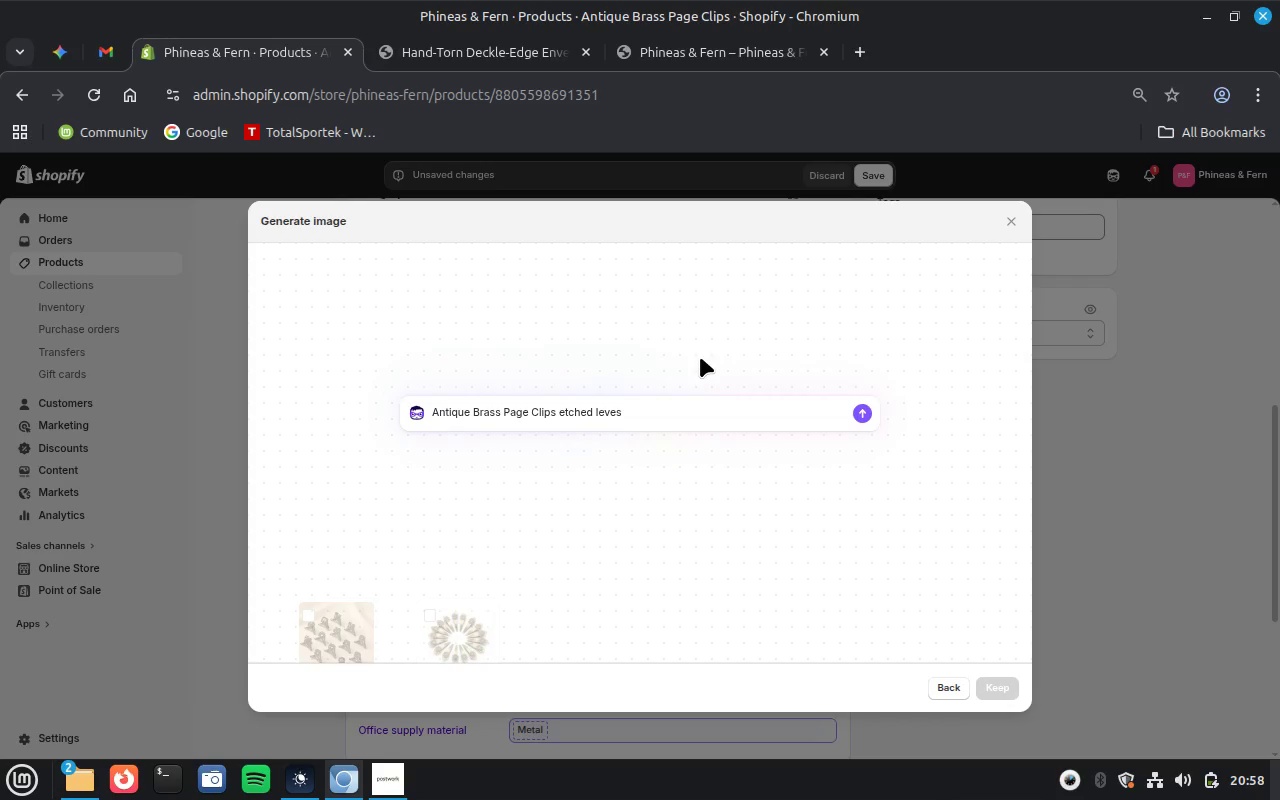 
key(Enter)
 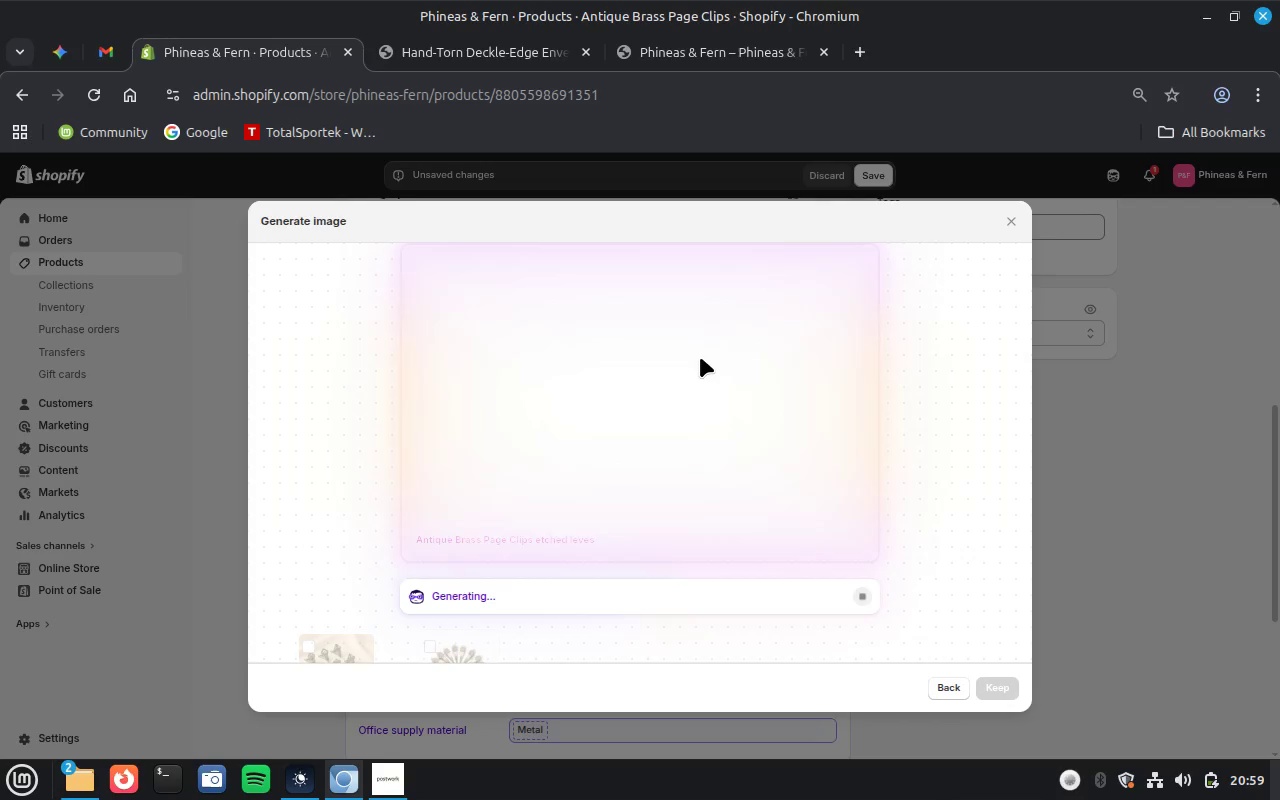 
wait(33.17)
 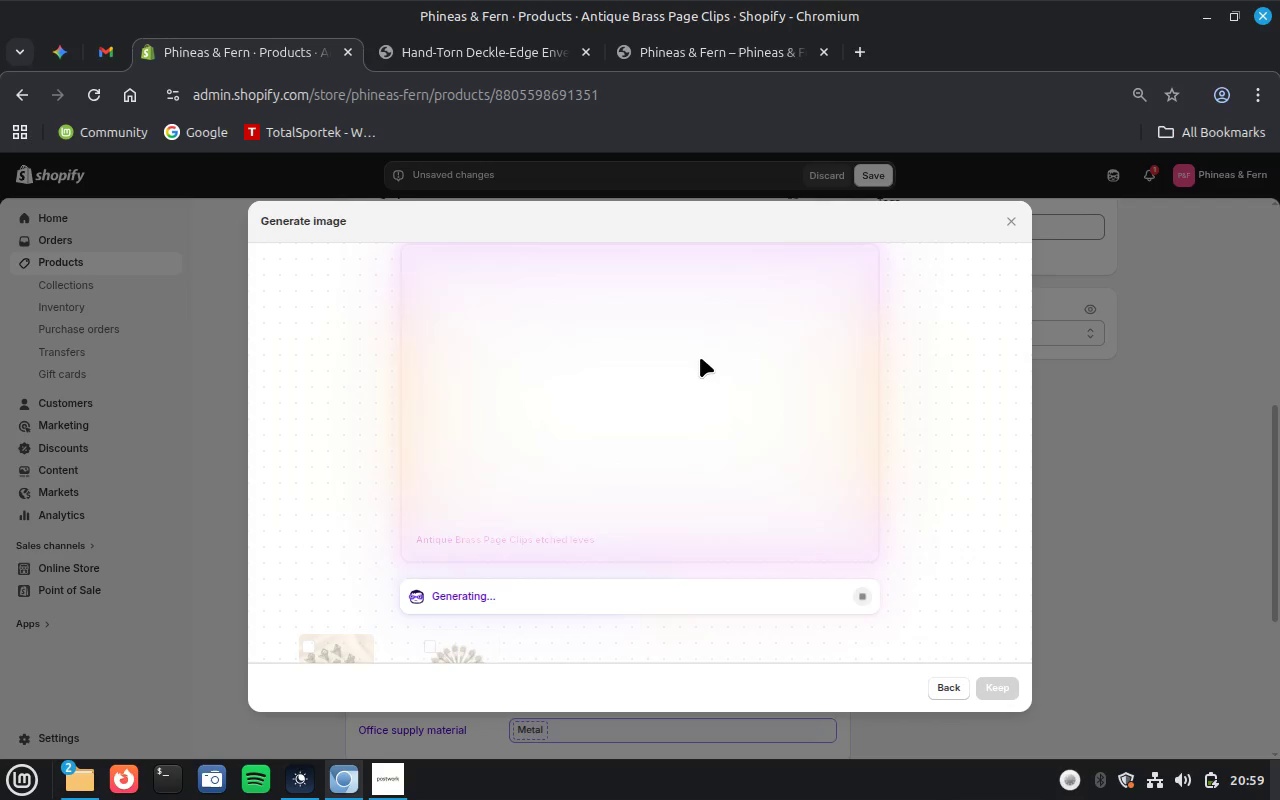 
left_click([1004, 689])
 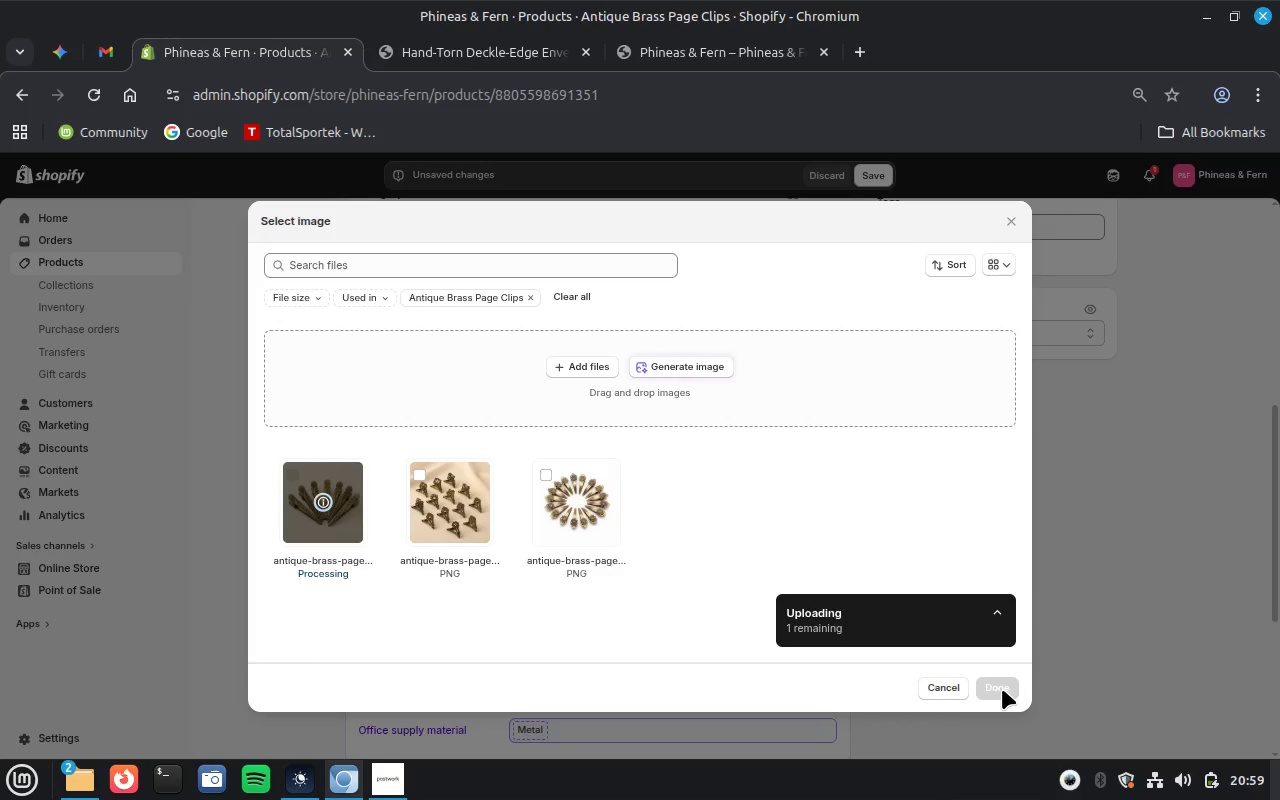 
wait(15.71)
 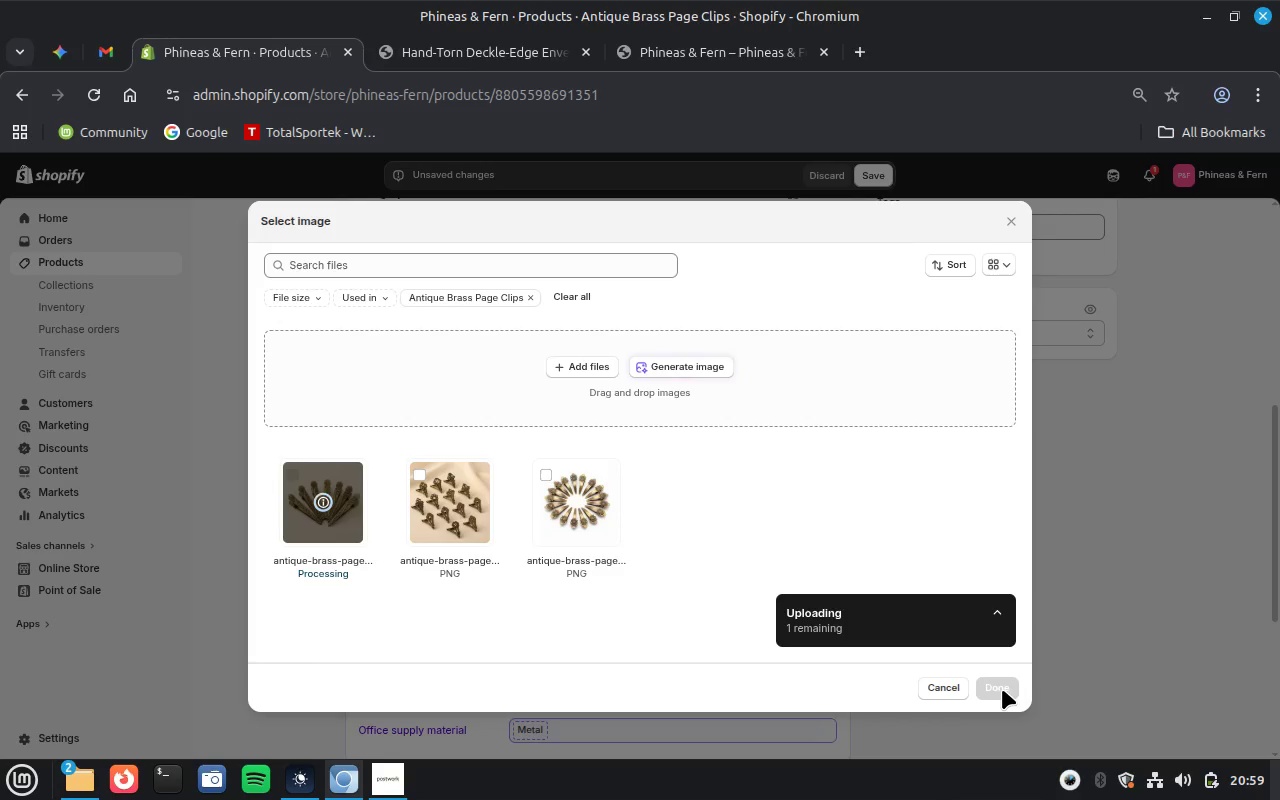 
left_click([1002, 689])
 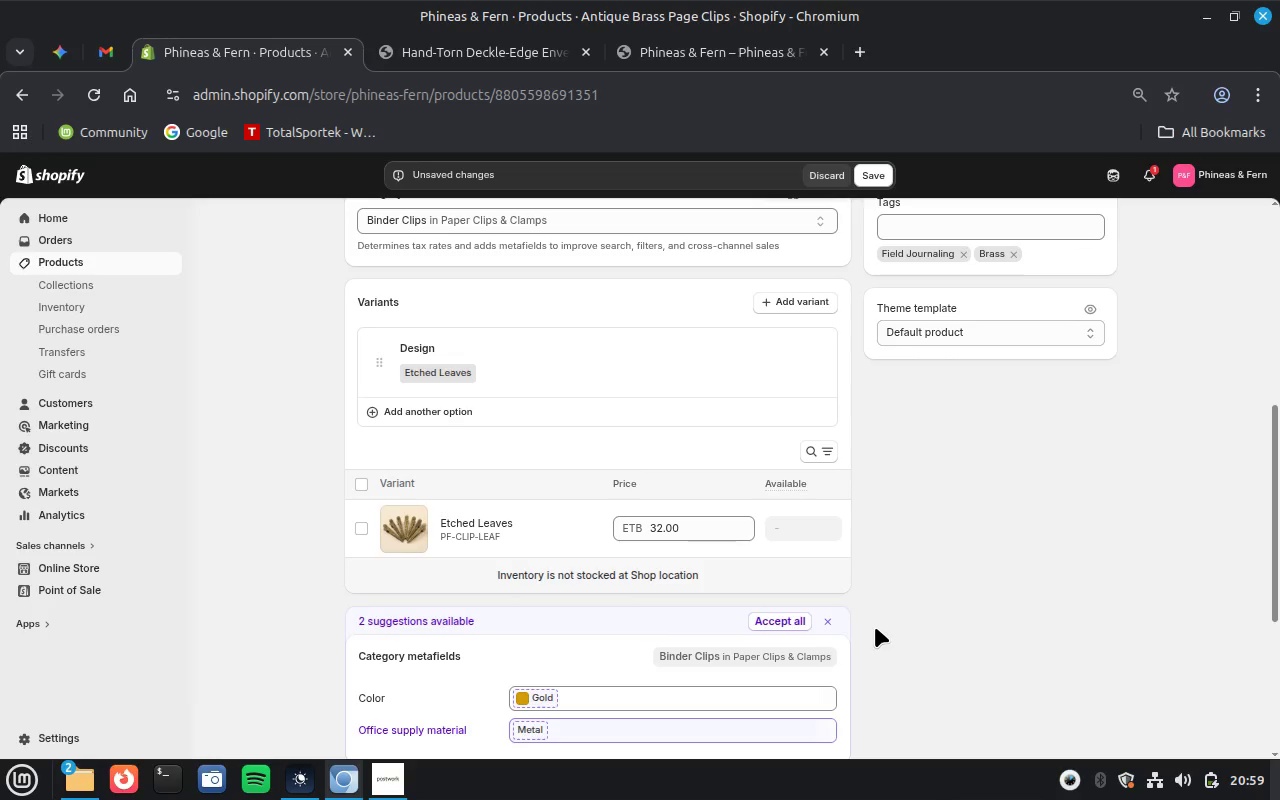 
wait(5.79)
 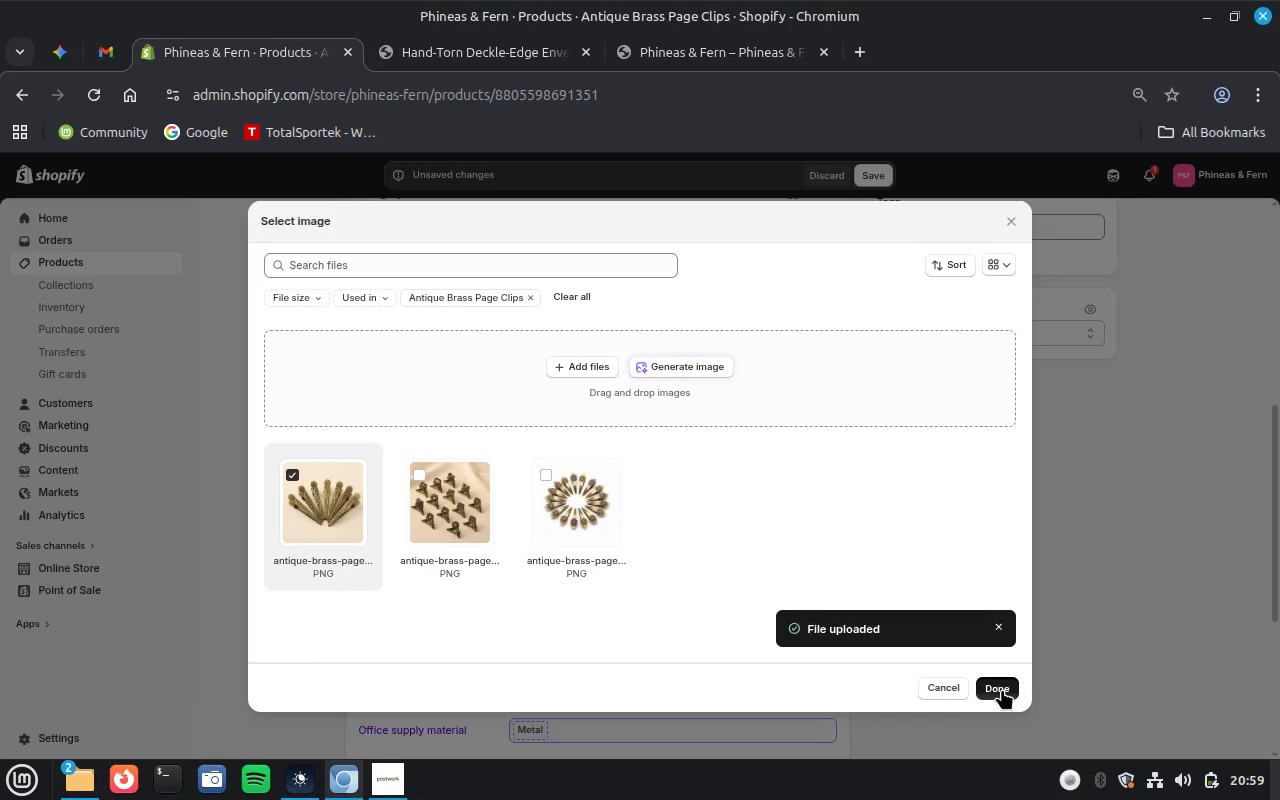 
left_click([762, 619])
 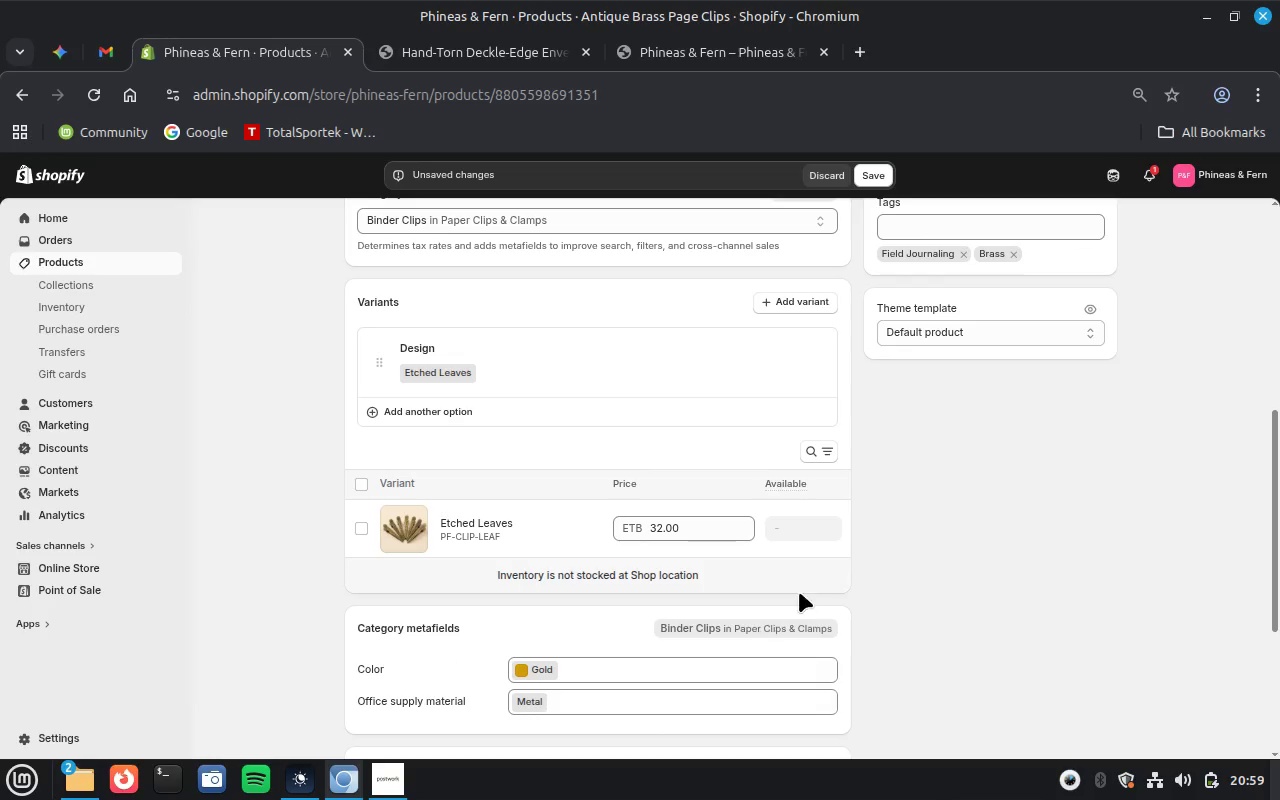 
scroll: coordinate [919, 478], scroll_direction: down, amount: 5.0
 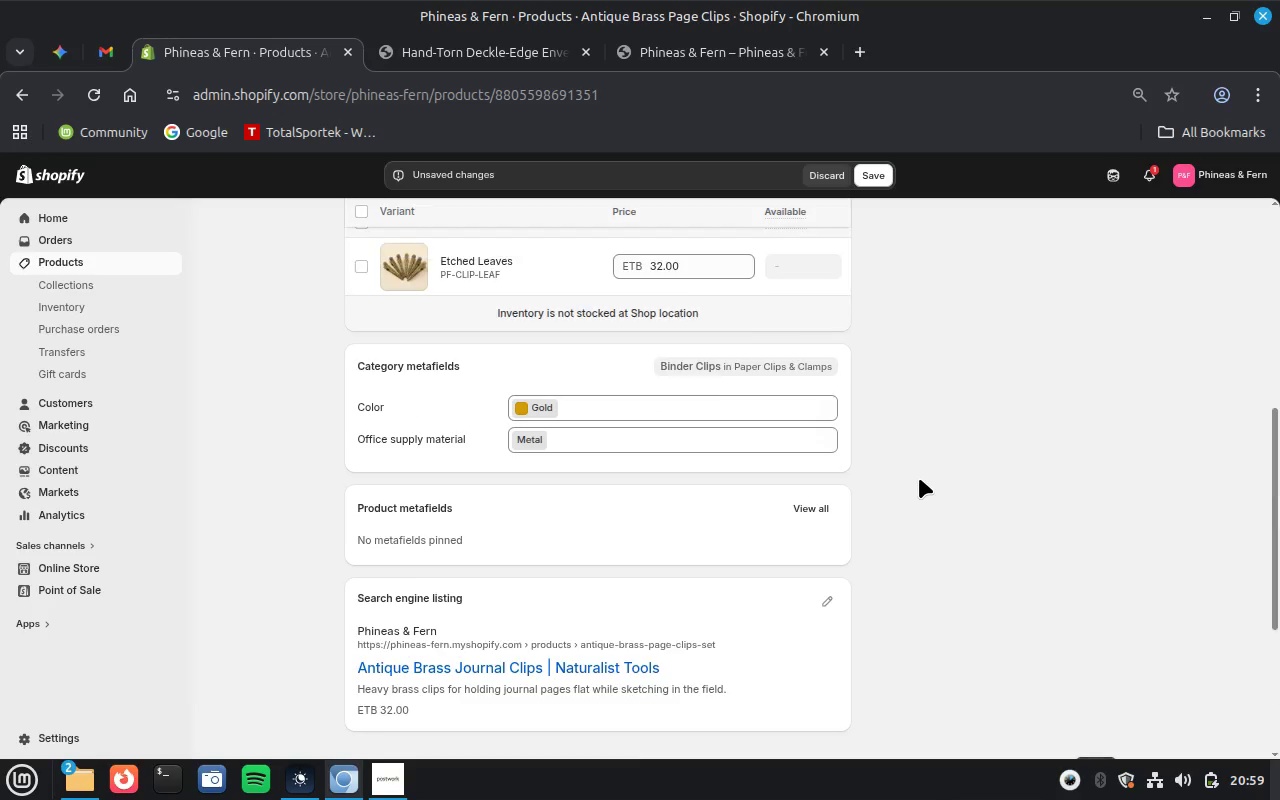 
scroll: coordinate [919, 478], scroll_direction: up, amount: 7.0
 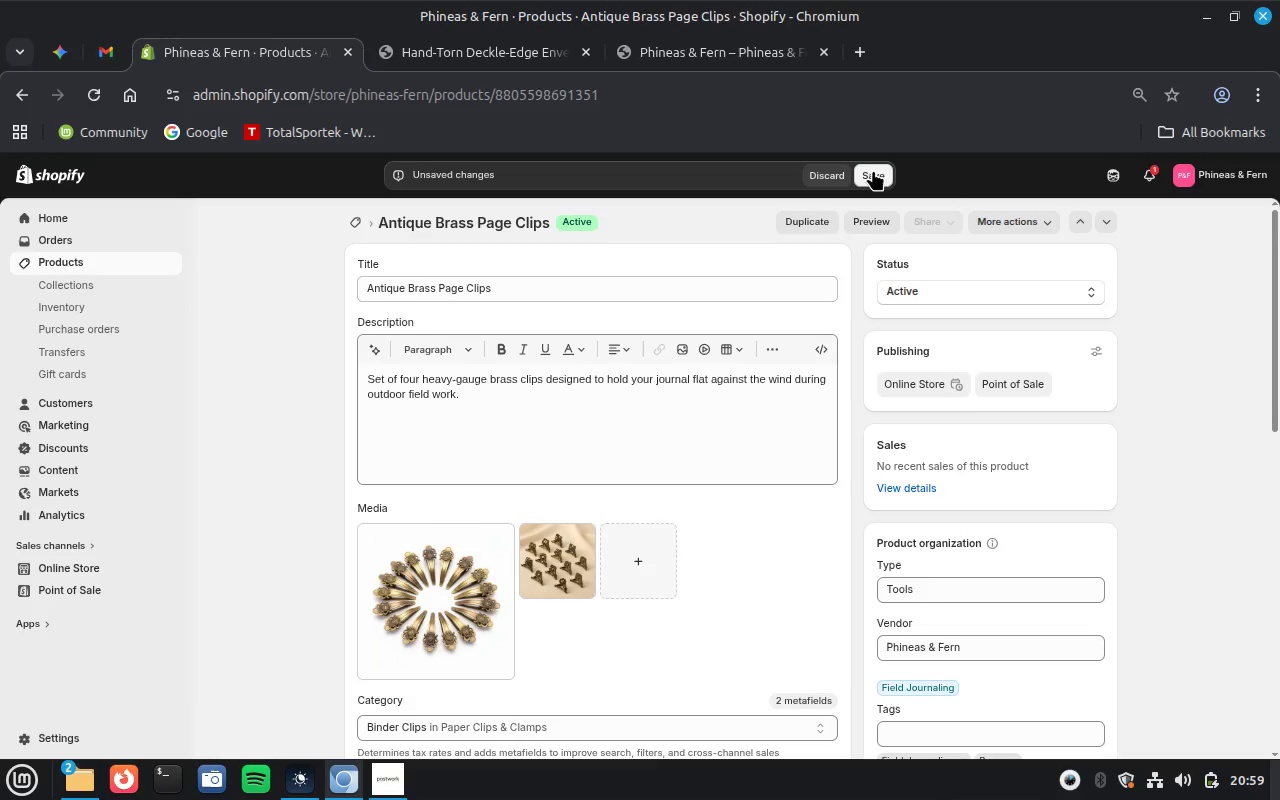 
left_click([873, 170])
 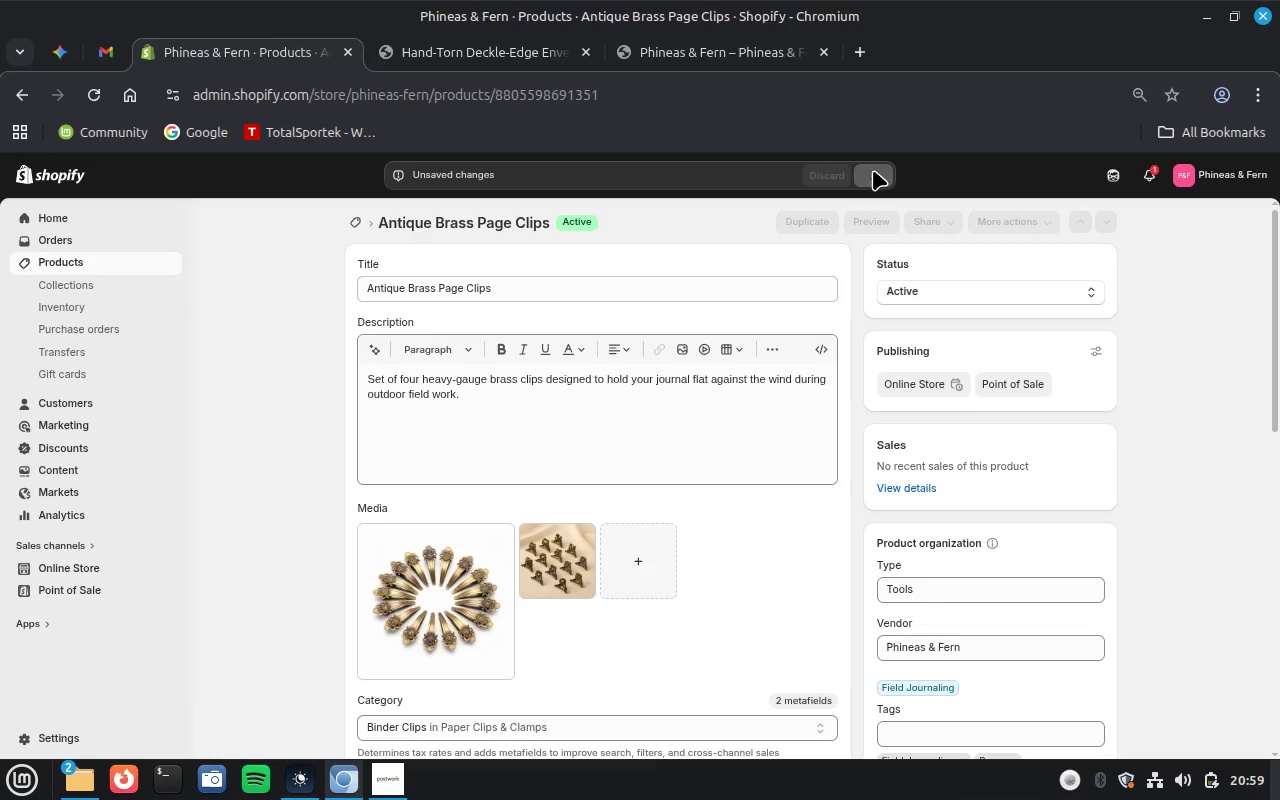 
wait(12.61)
 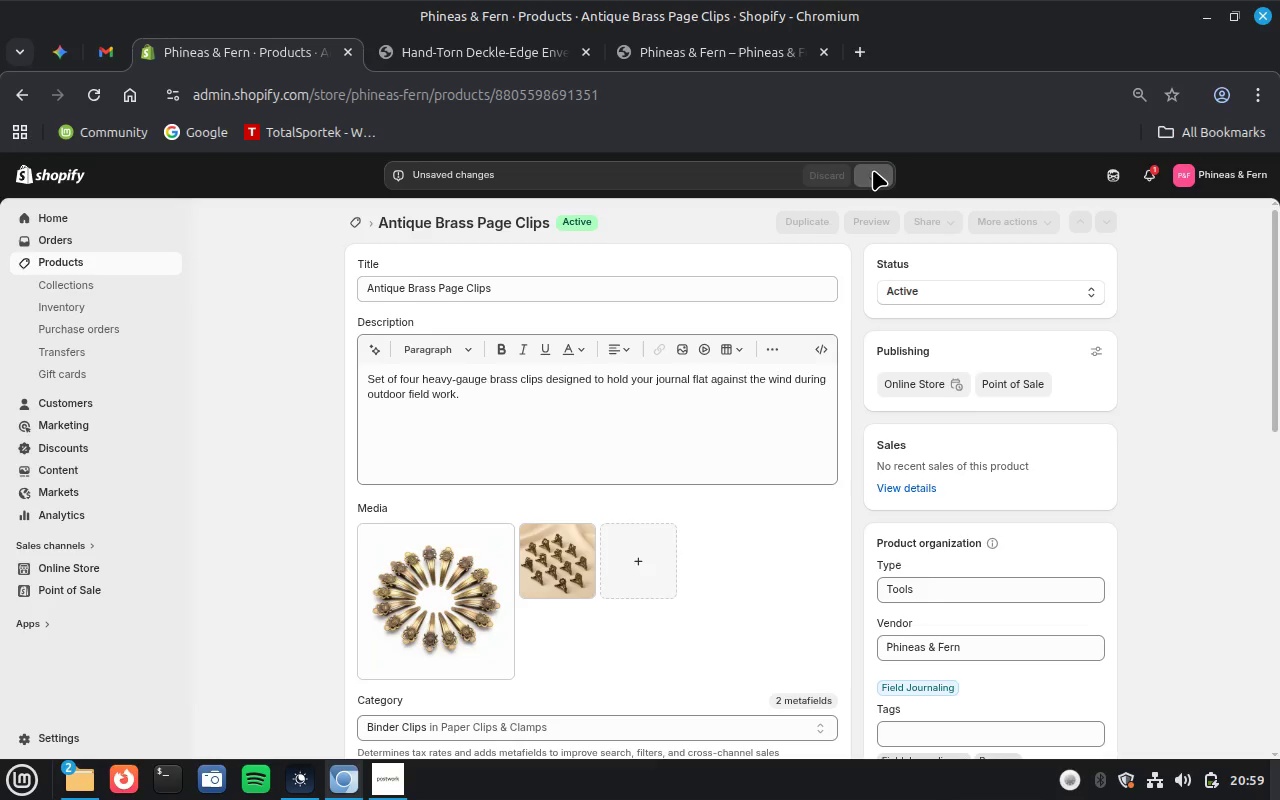 
scroll: coordinate [857, 461], scroll_direction: down, amount: 1.0
 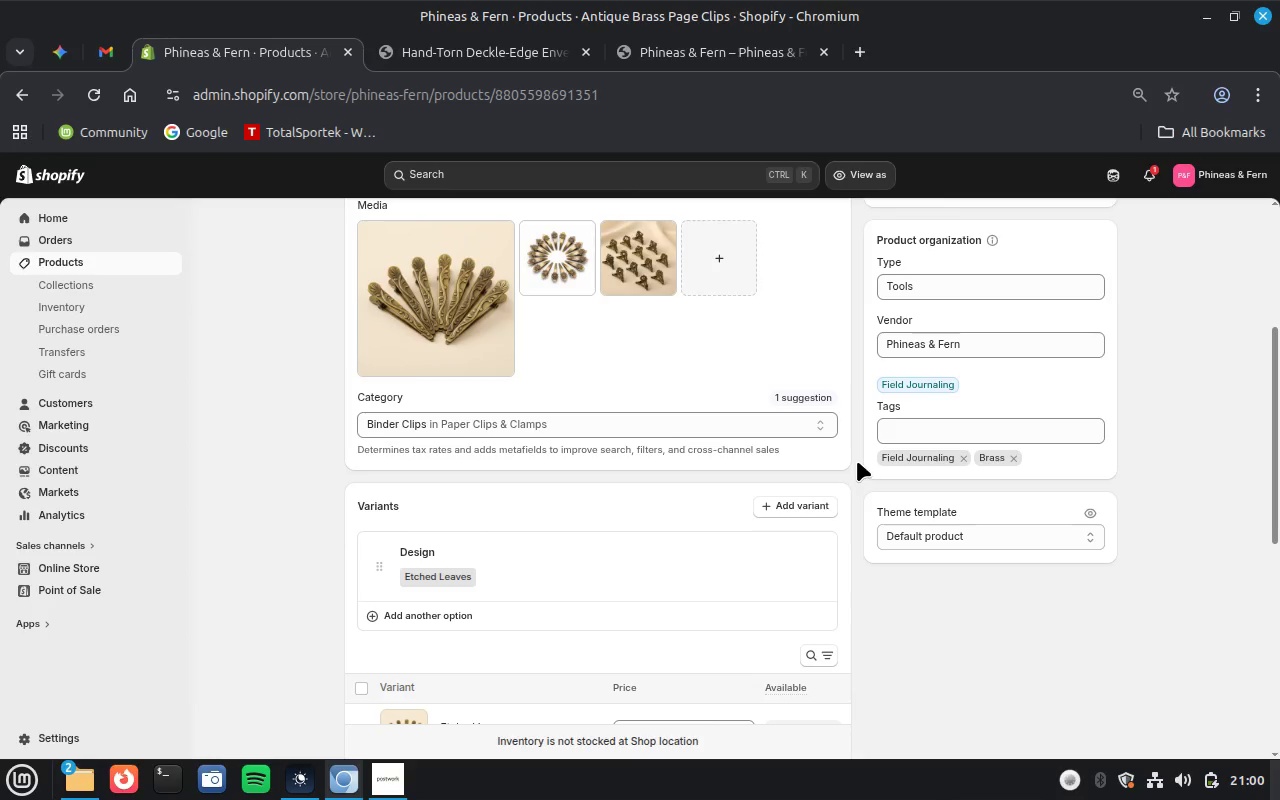 
wait(28.82)
 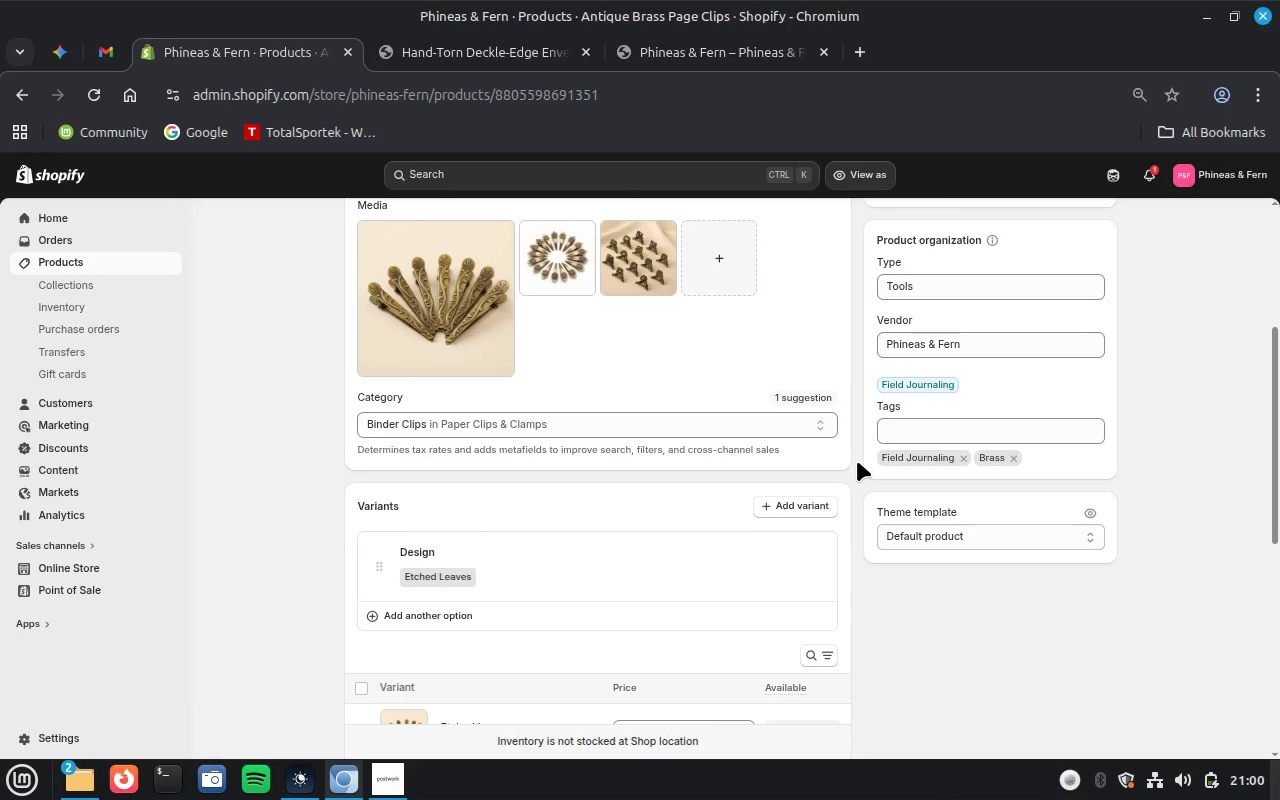 
left_click([447, 340])
 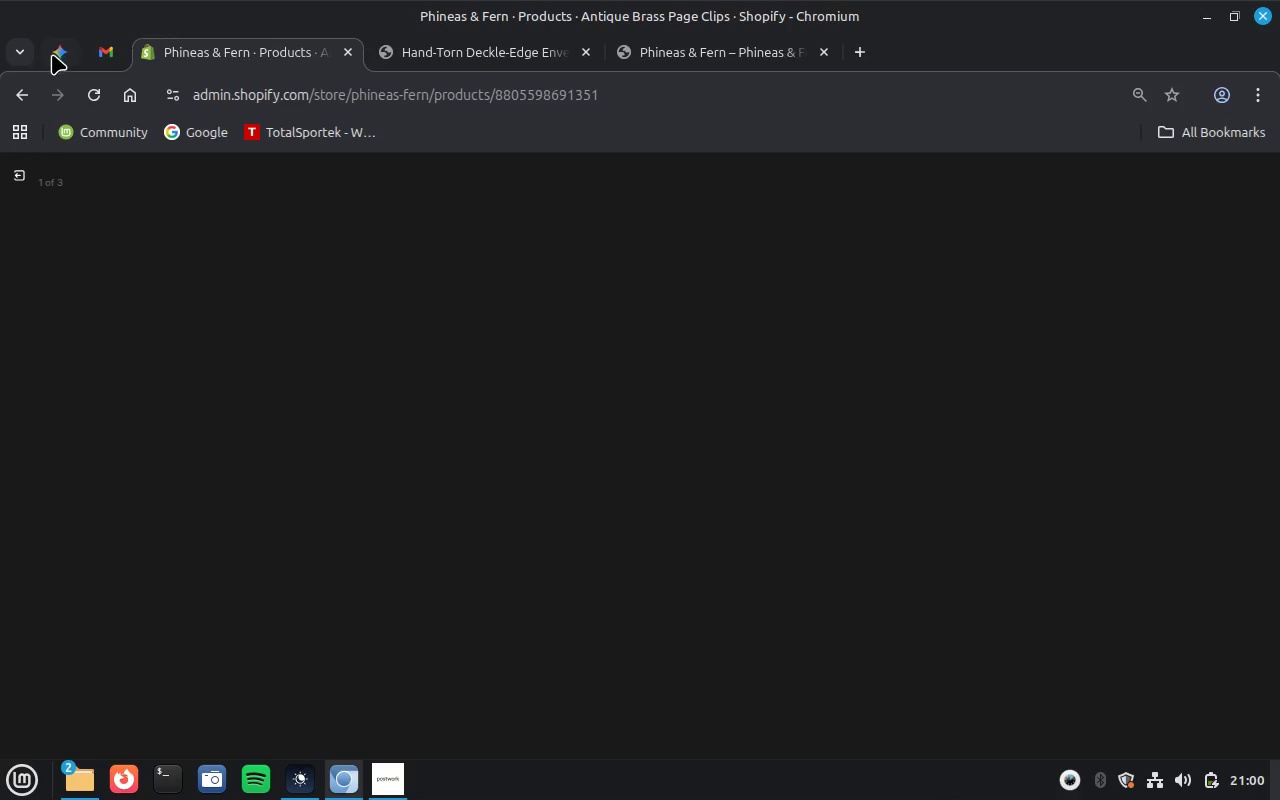 
left_click([55, 55])
 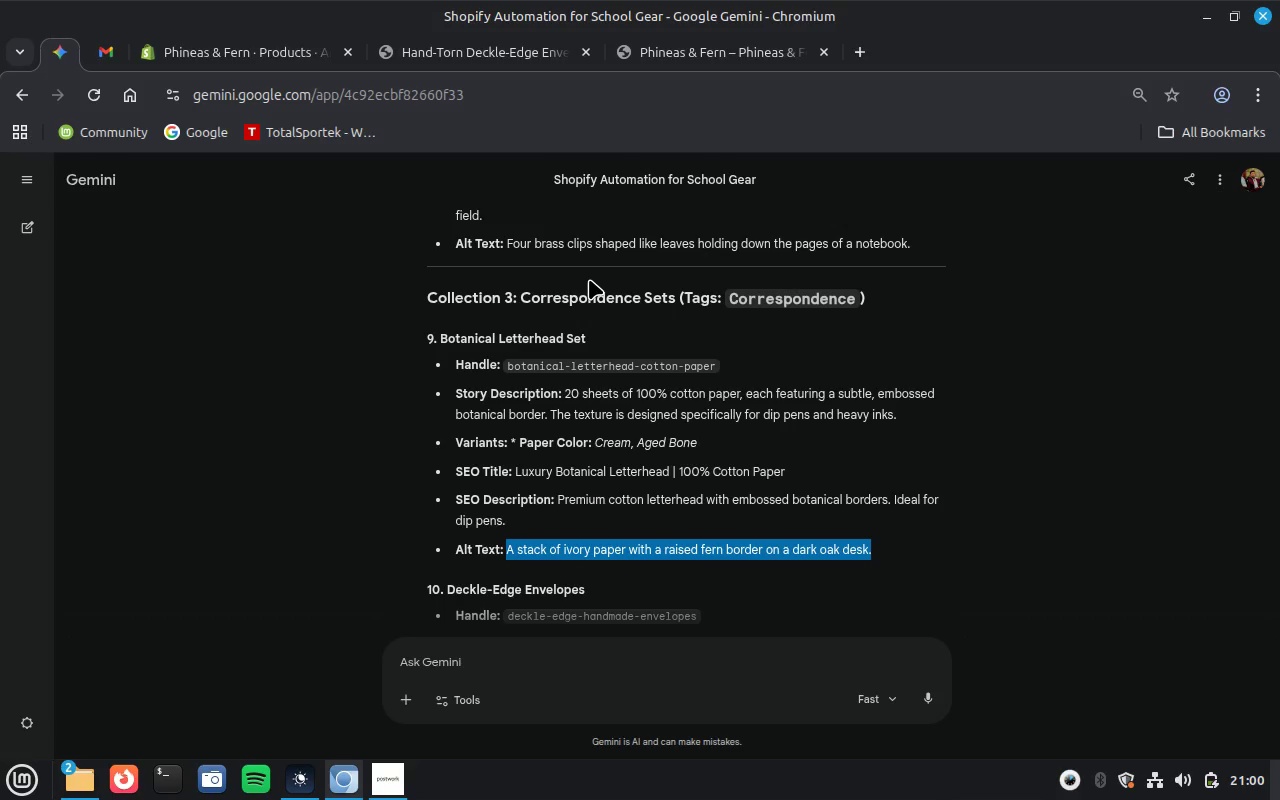 
scroll: coordinate [589, 279], scroll_direction: up, amount: 1.0
 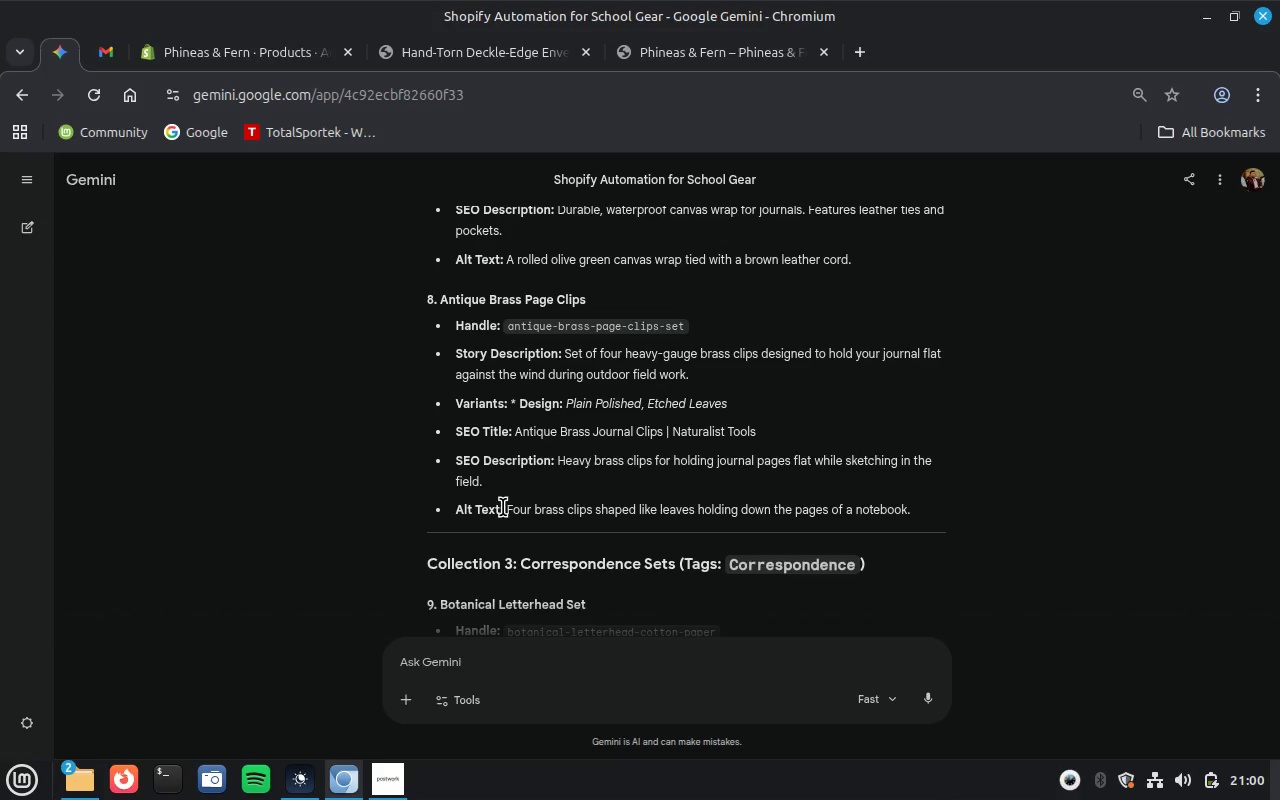 
left_click_drag(start_coordinate=[503, 509], to_coordinate=[885, 521])
 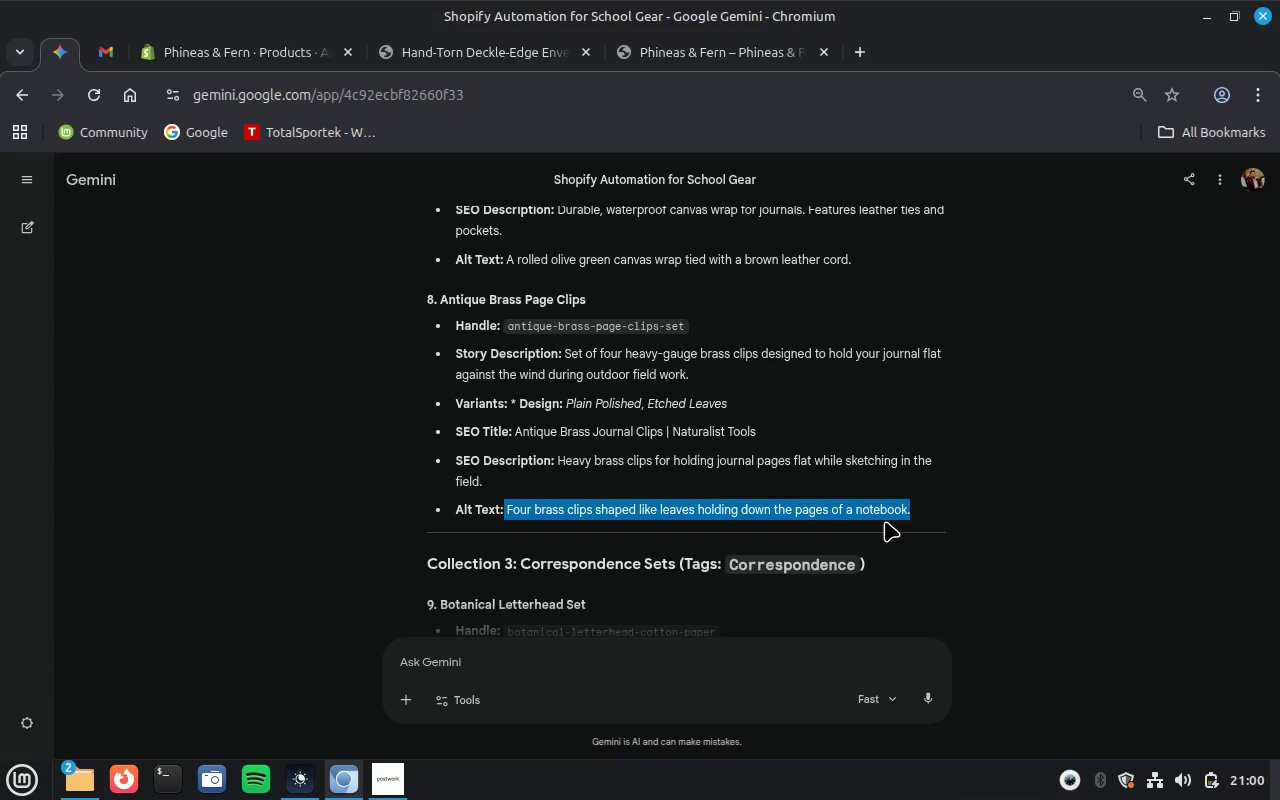 
key(Control+C)
 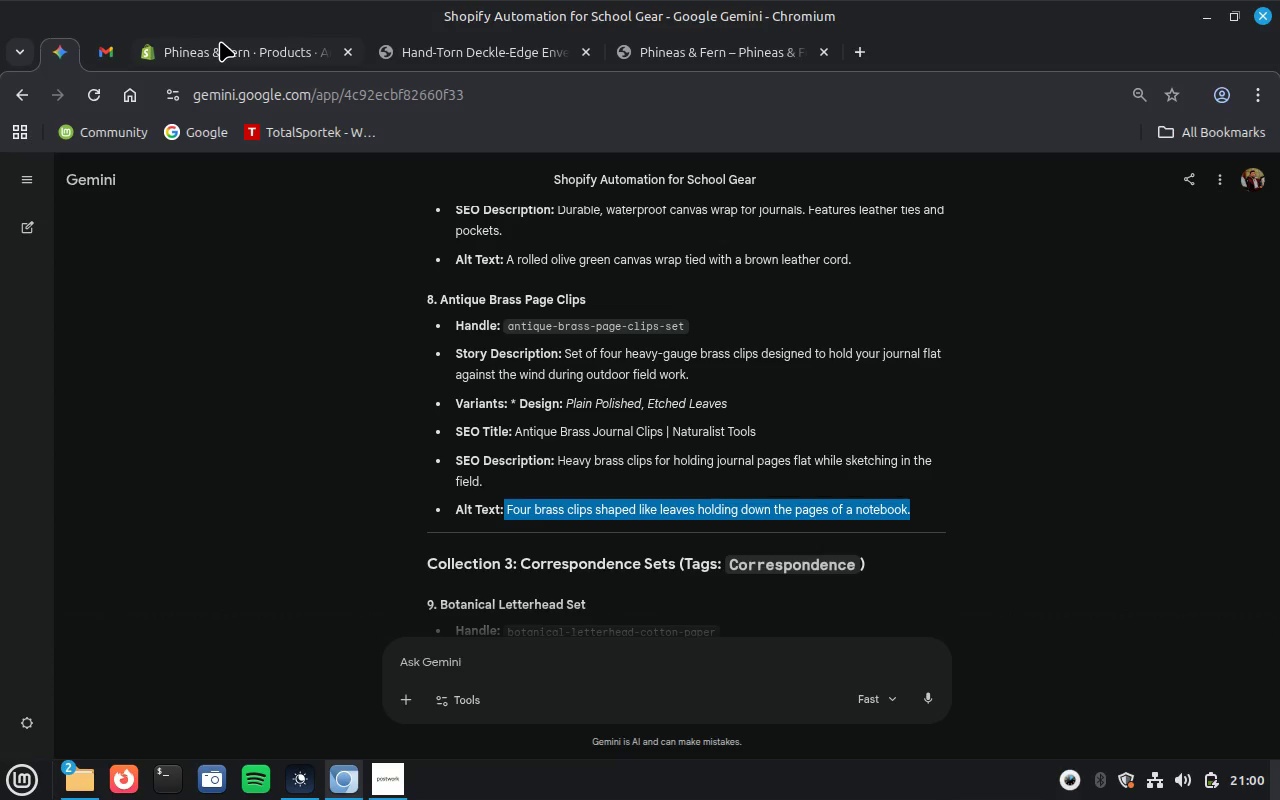 
left_click([203, 49])
 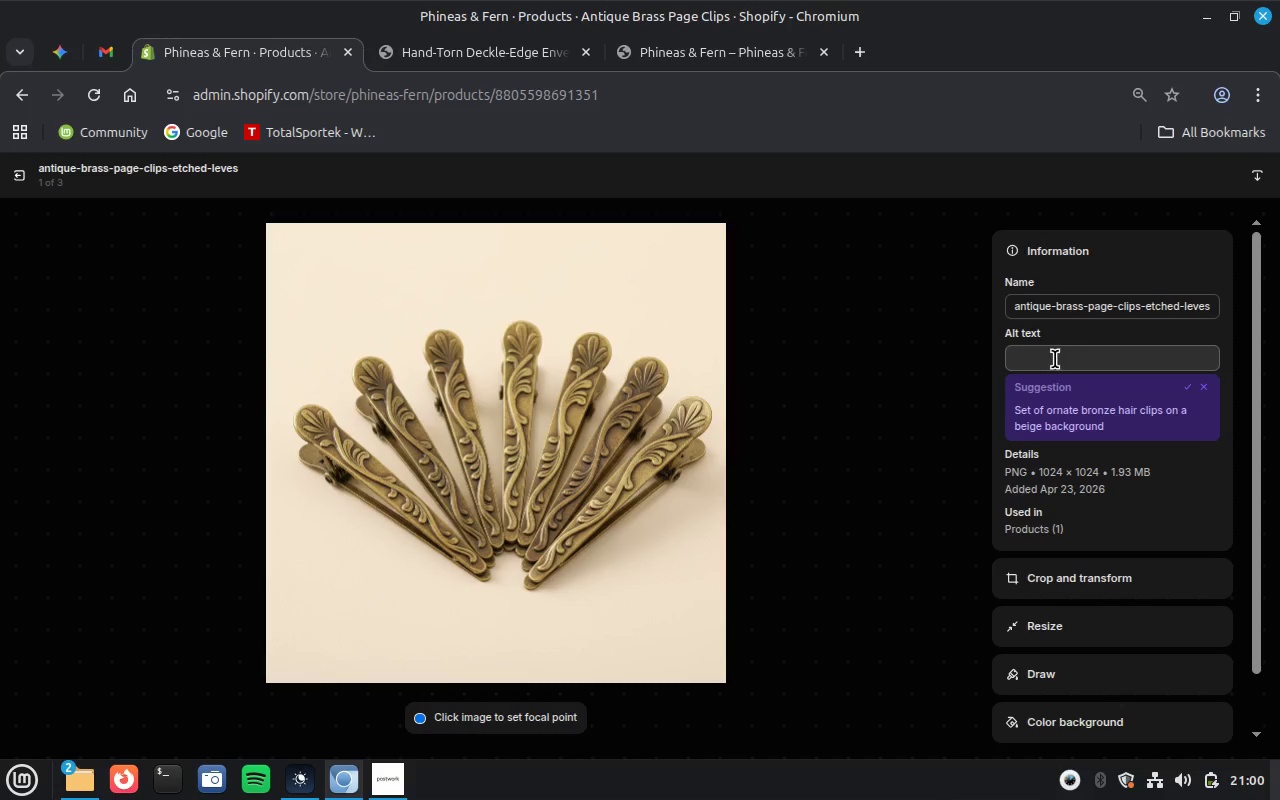 
left_click([1054, 359])
 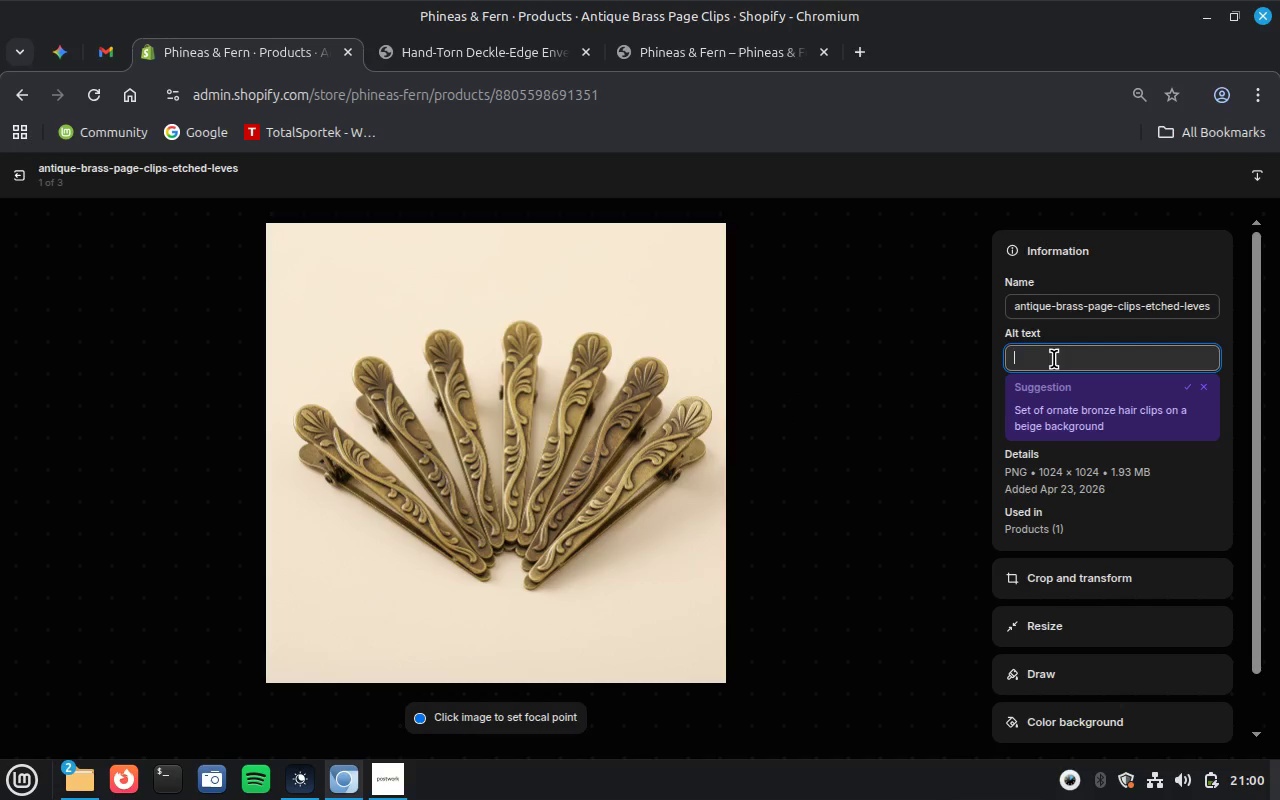 
key(Control+V)
 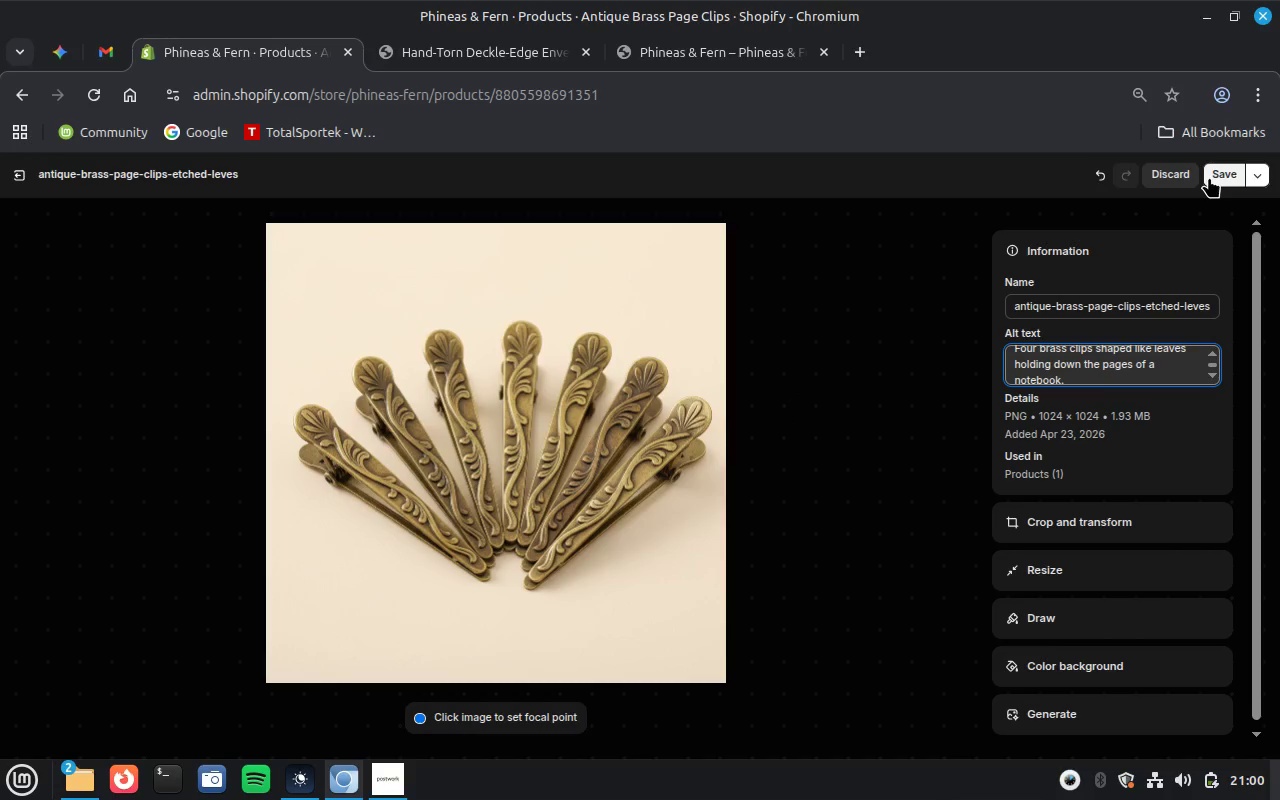 
left_click([1209, 177])
 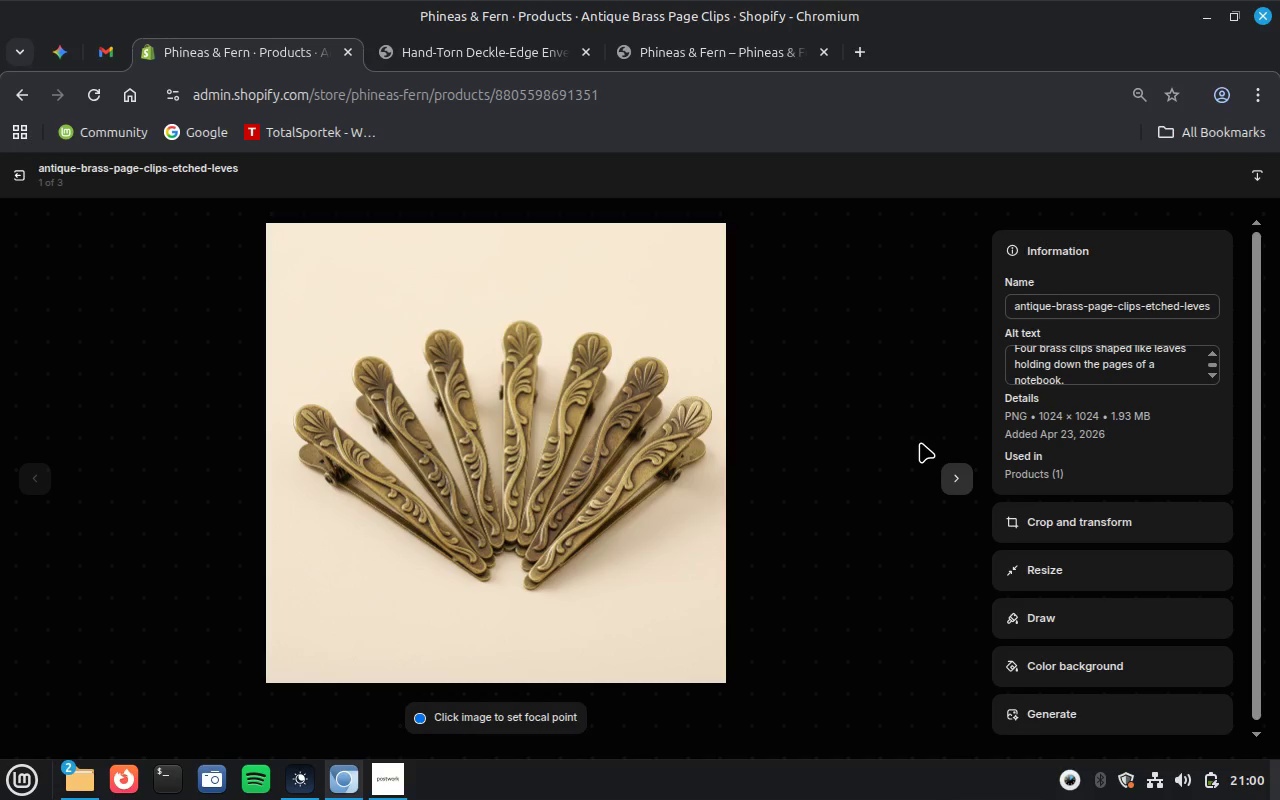 
wait(6.59)
 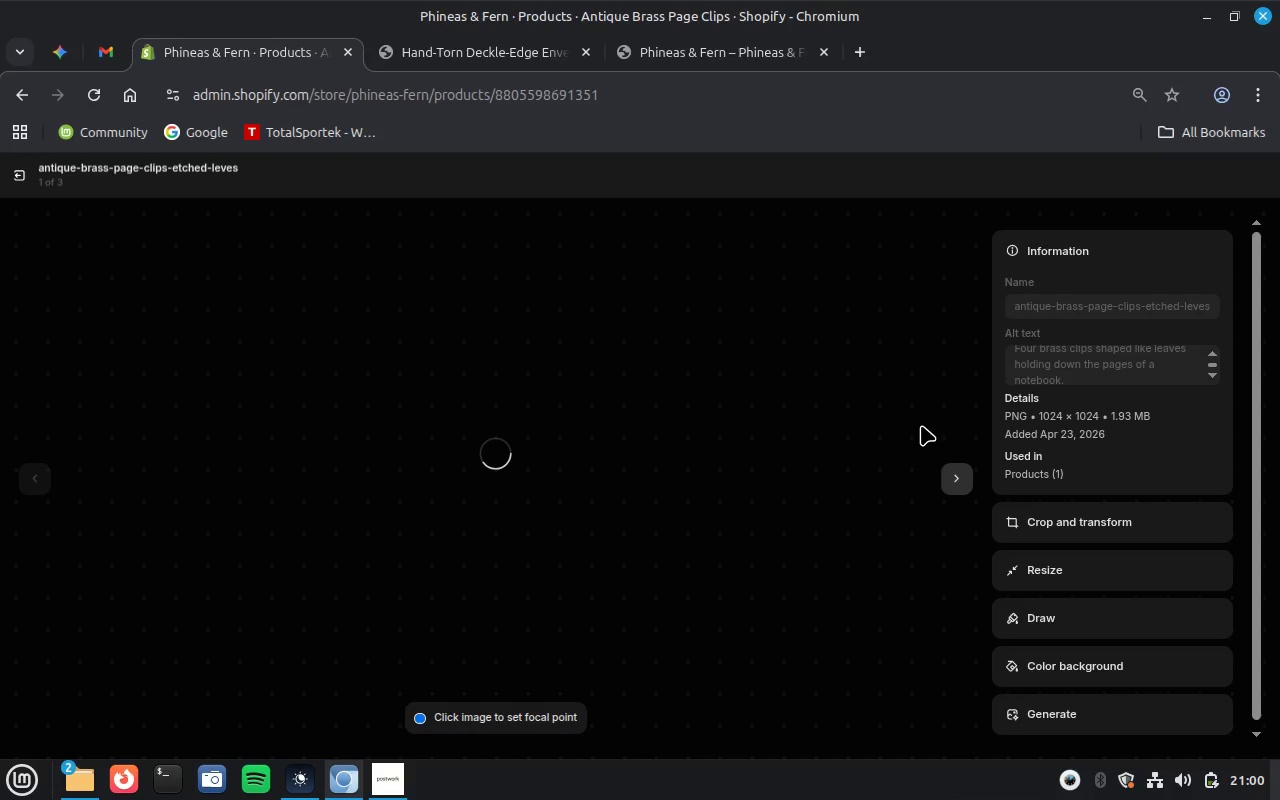 
left_click([964, 475])
 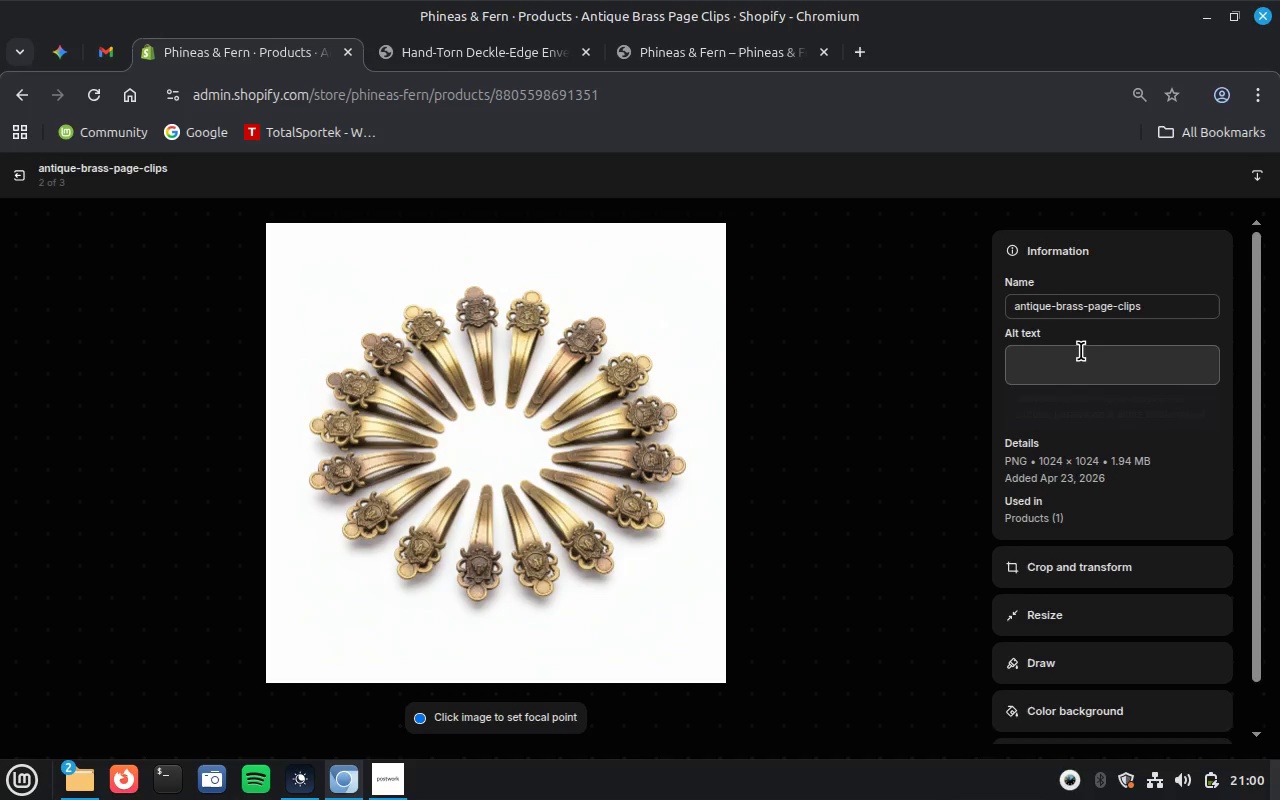 
wait(11.62)
 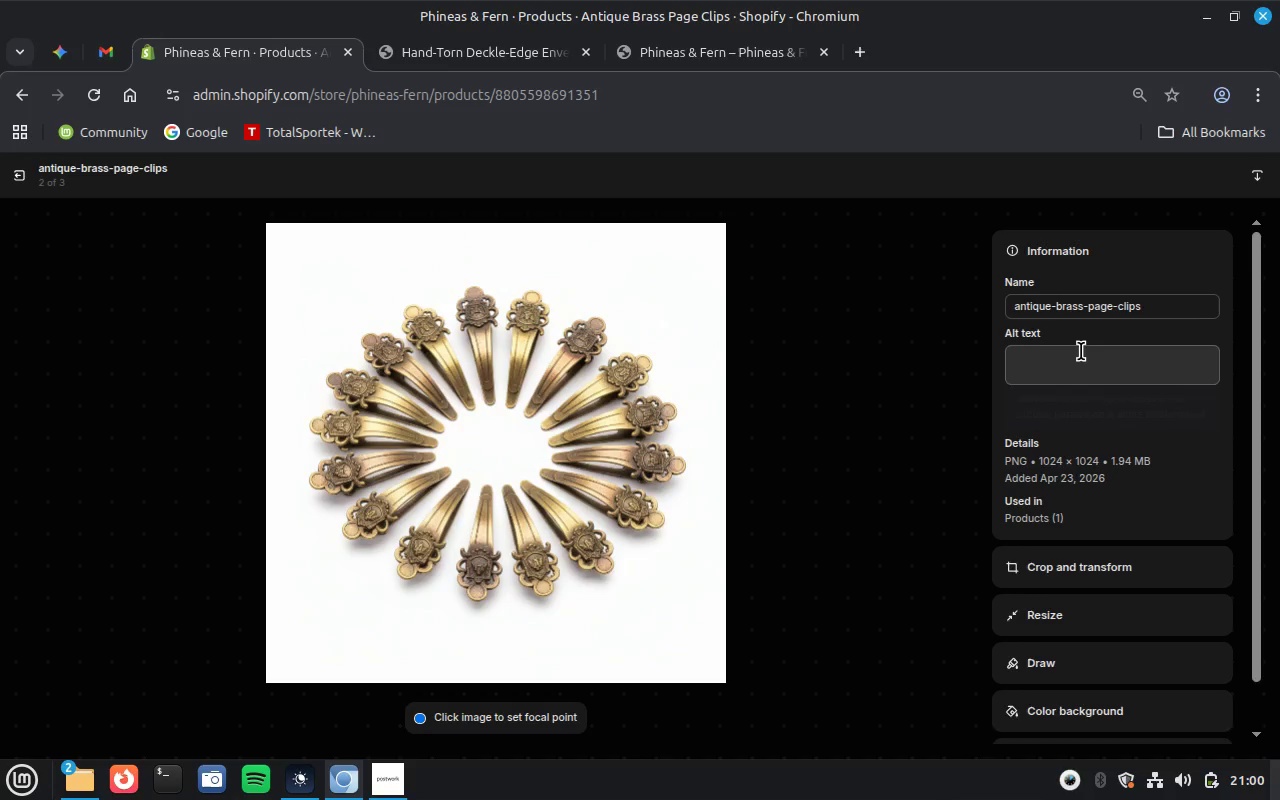 
left_click([1061, 355])
 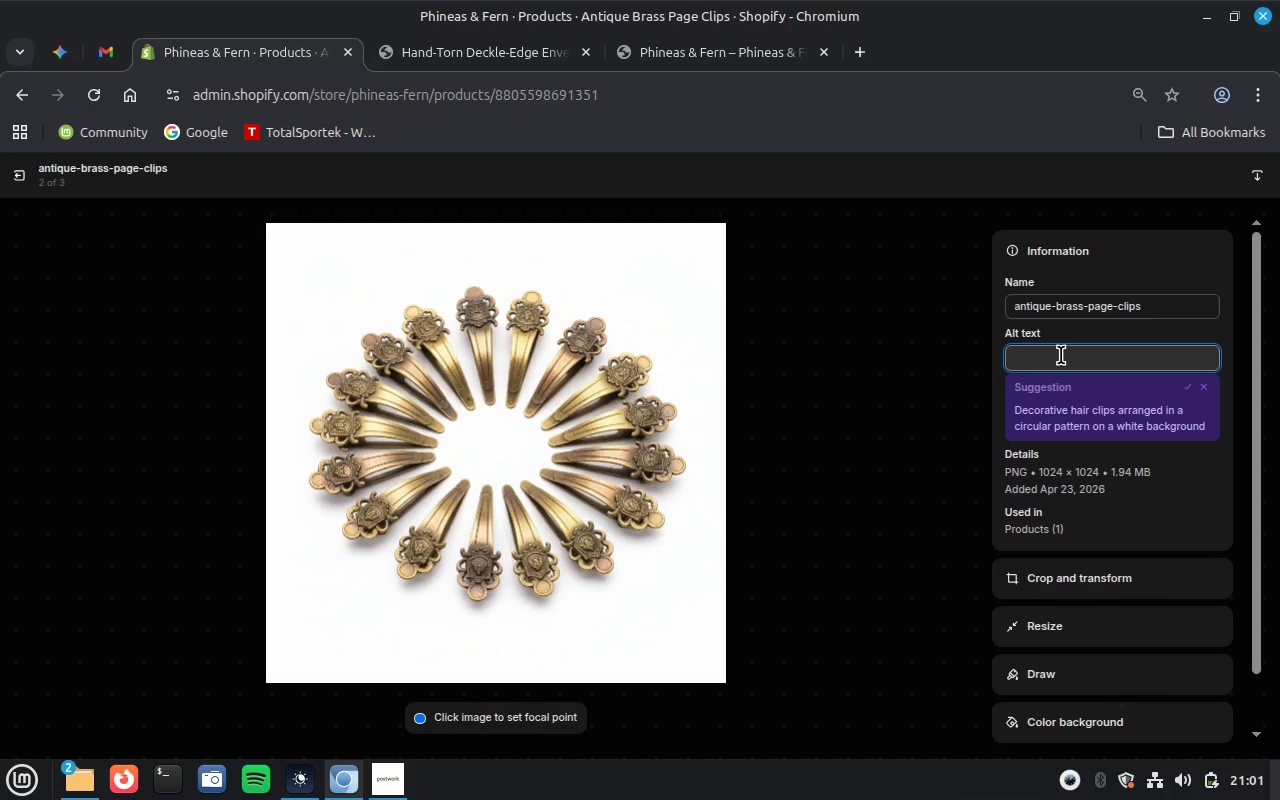 
key(Control+V)
 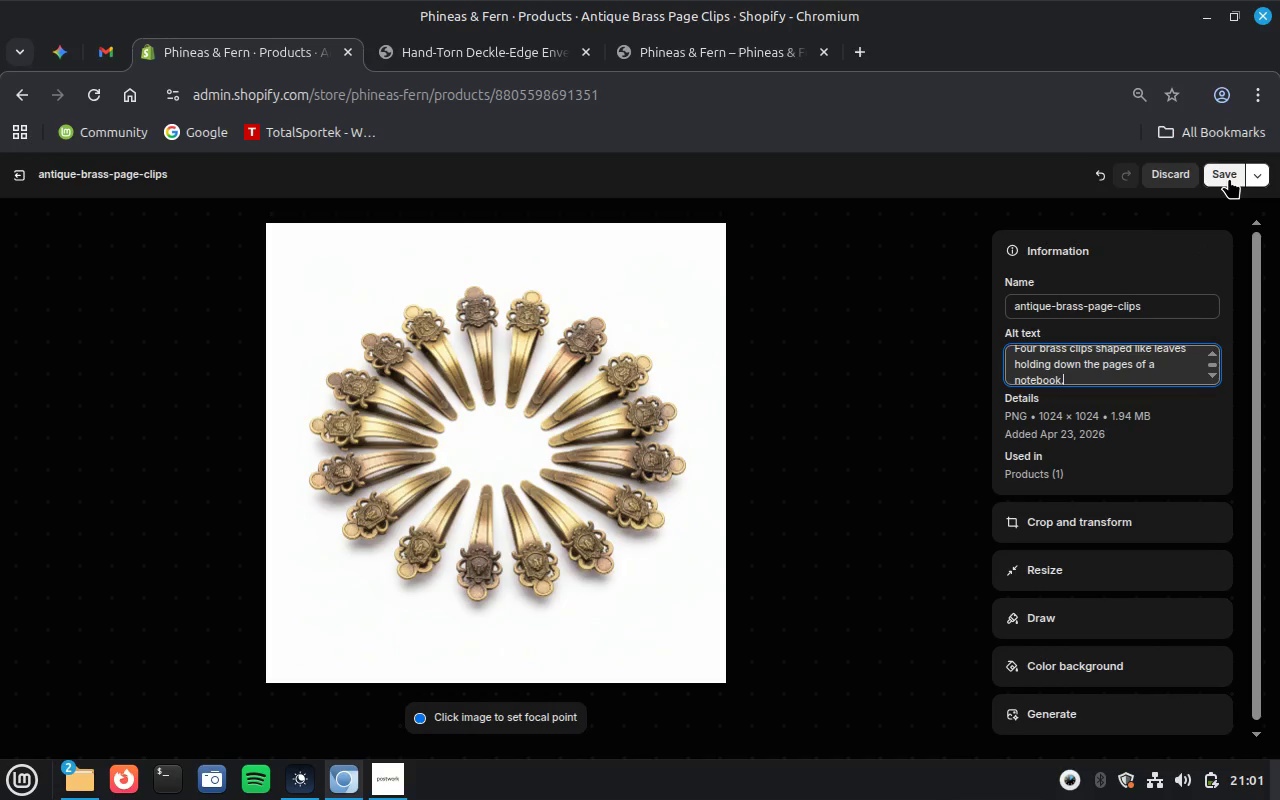 
left_click([1229, 178])
 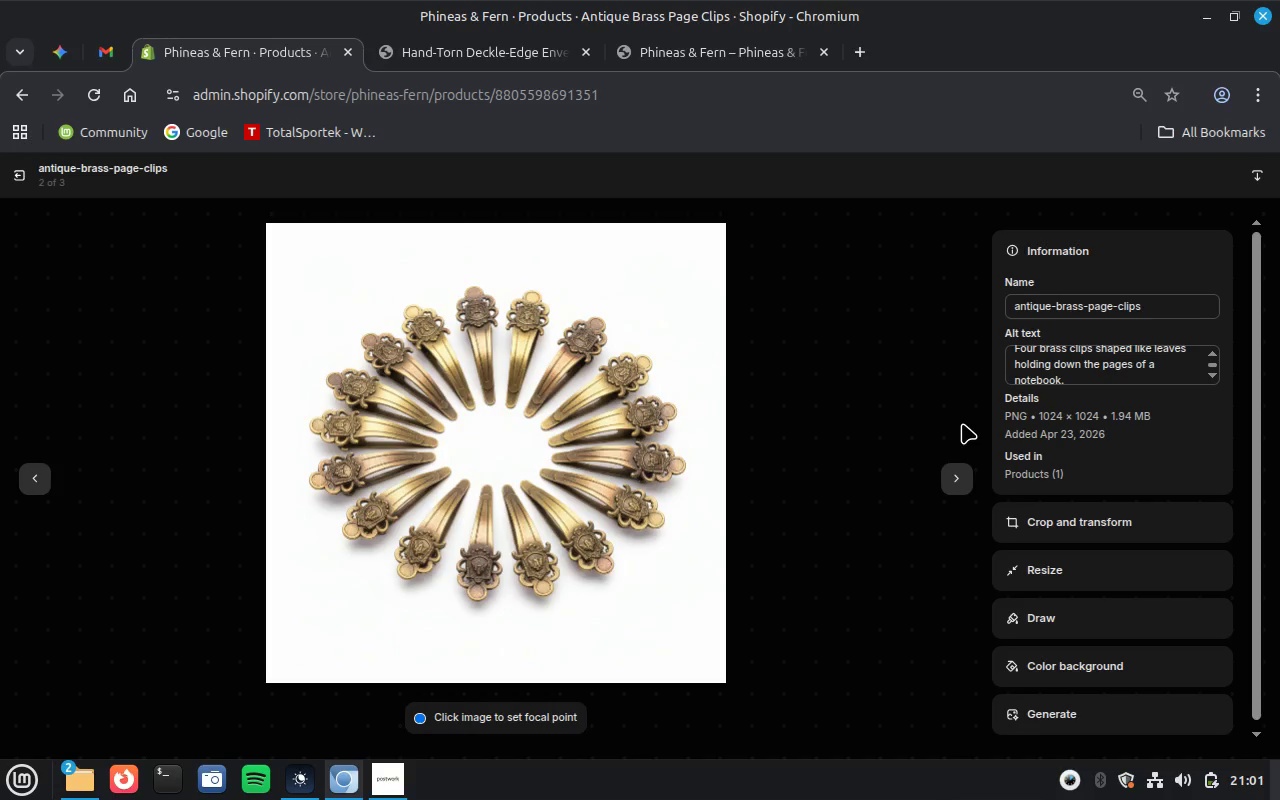 
wait(13.36)
 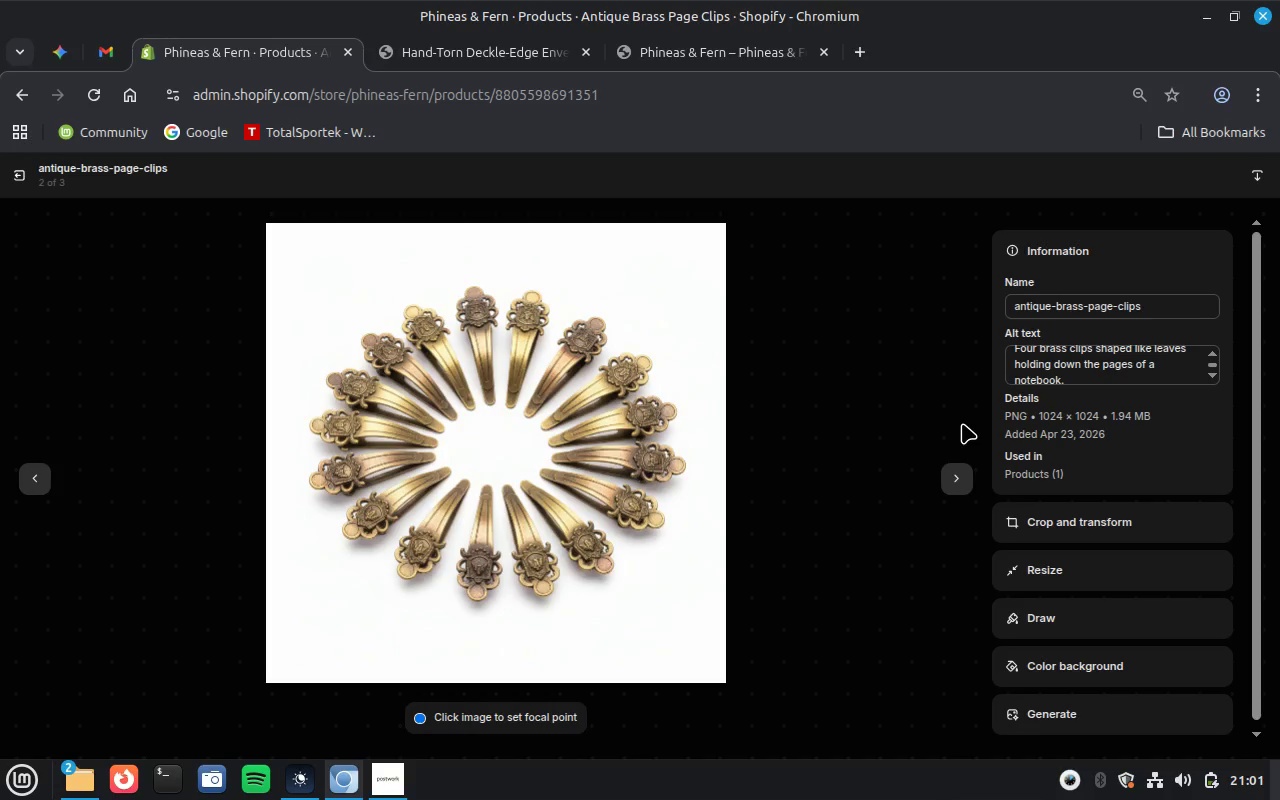 
left_click([958, 473])